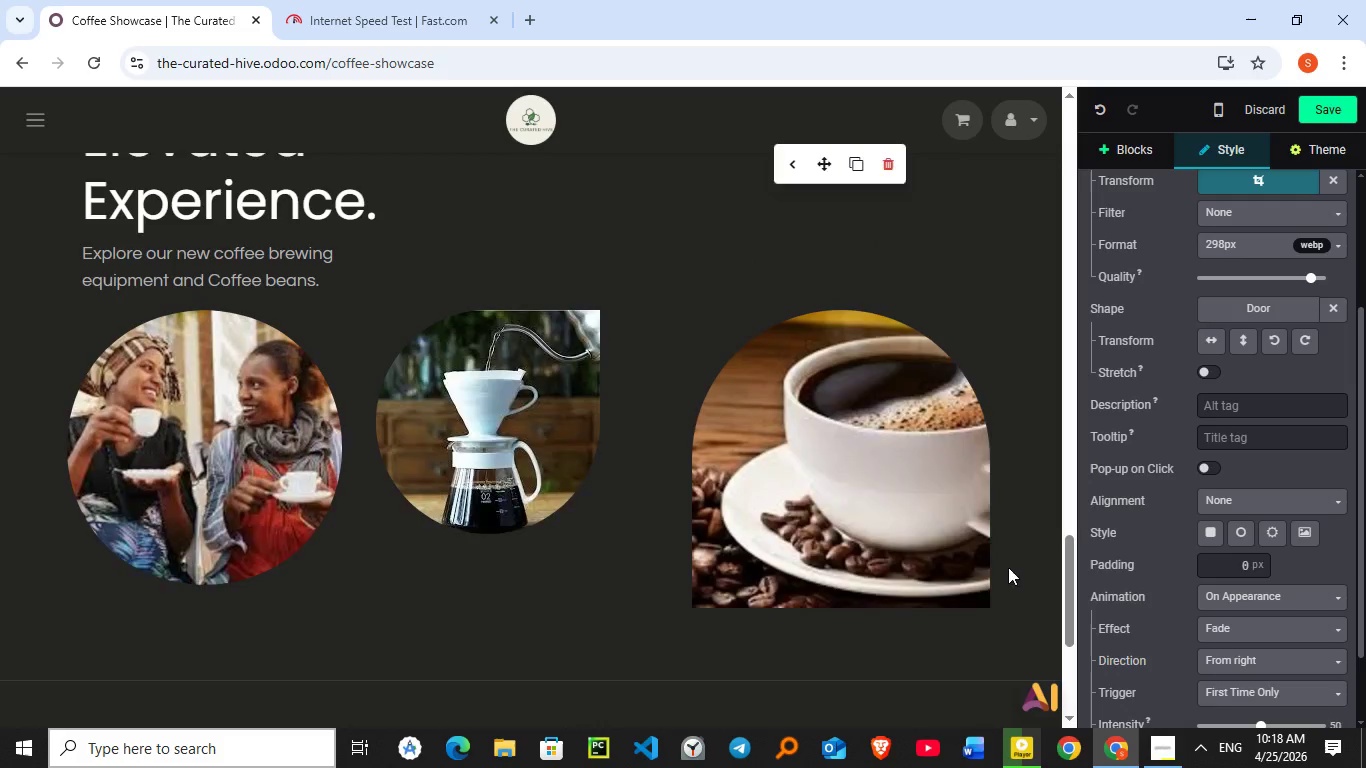 
scroll: coordinate [1008, 565], scroll_direction: up, amount: 4.0
 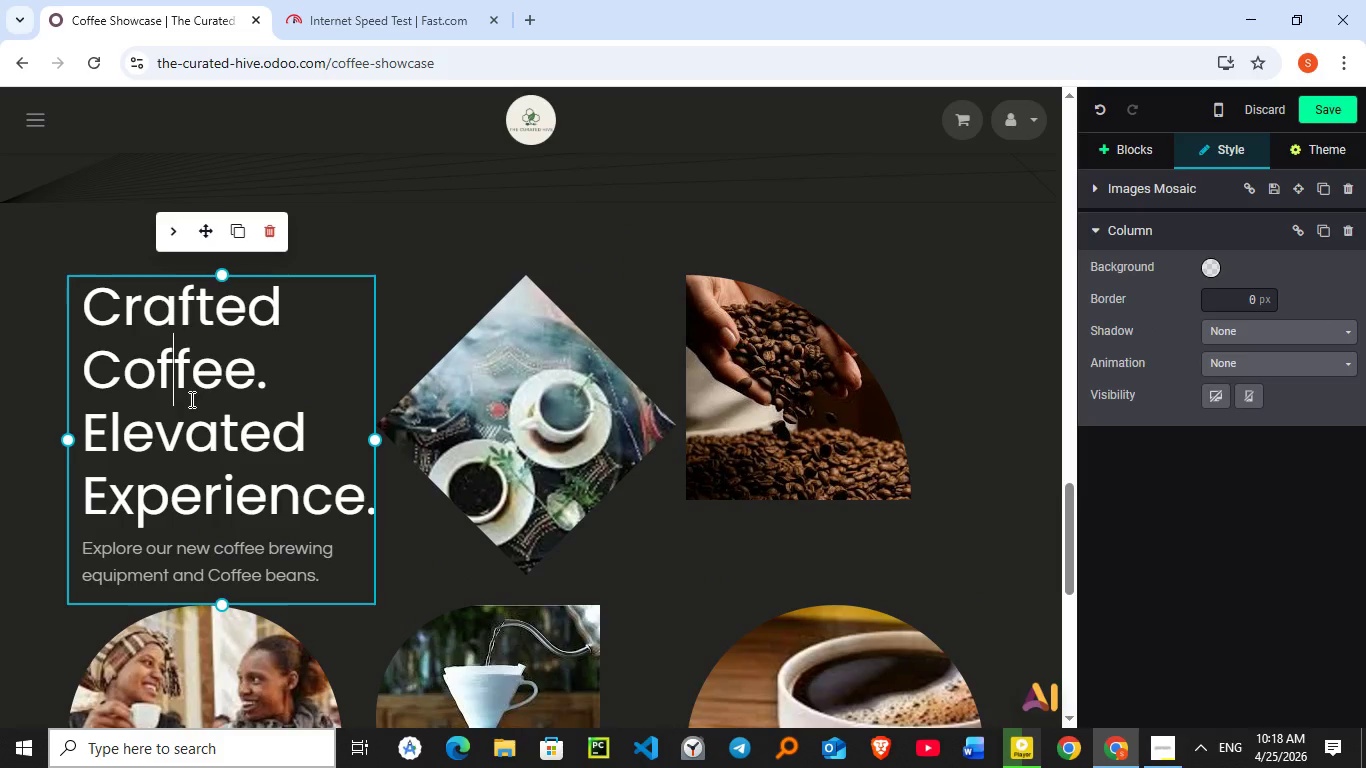 
left_click([179, 399])
 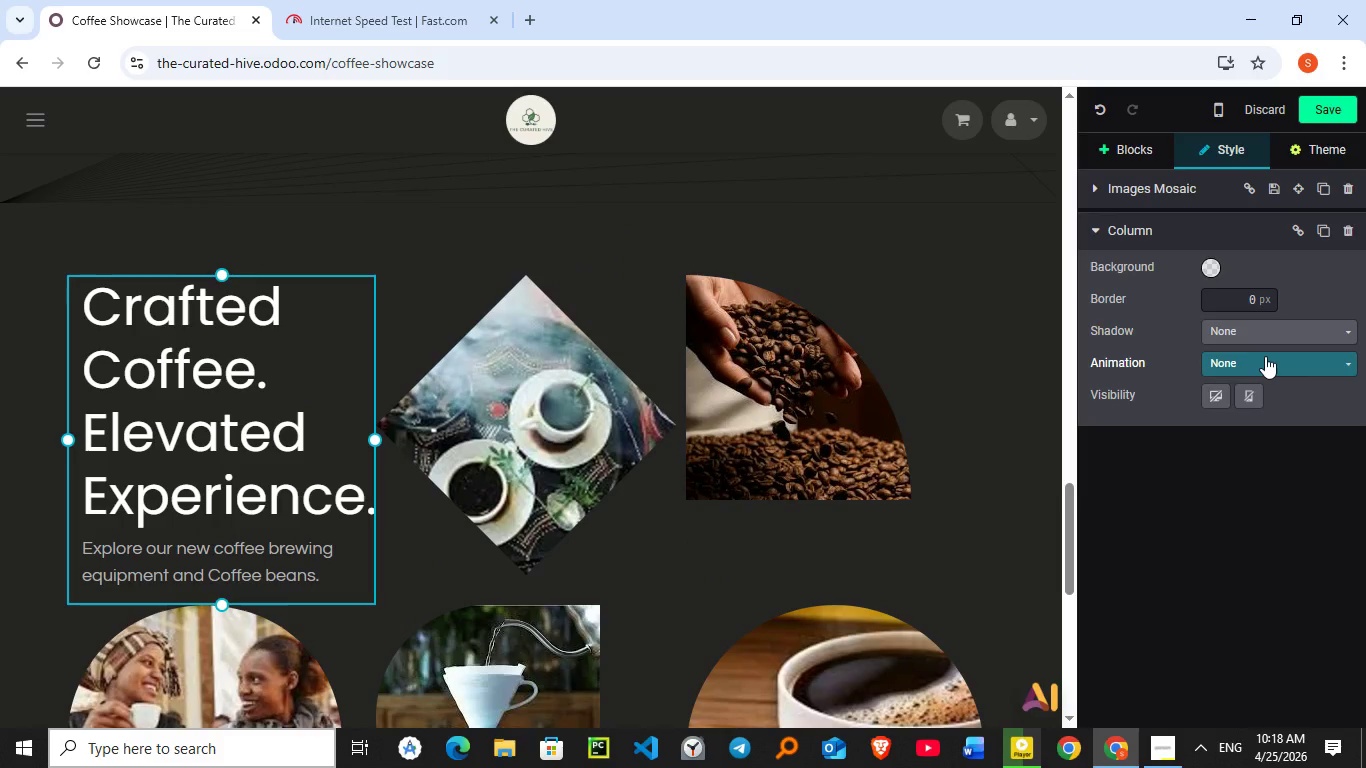 
left_click([1265, 356])
 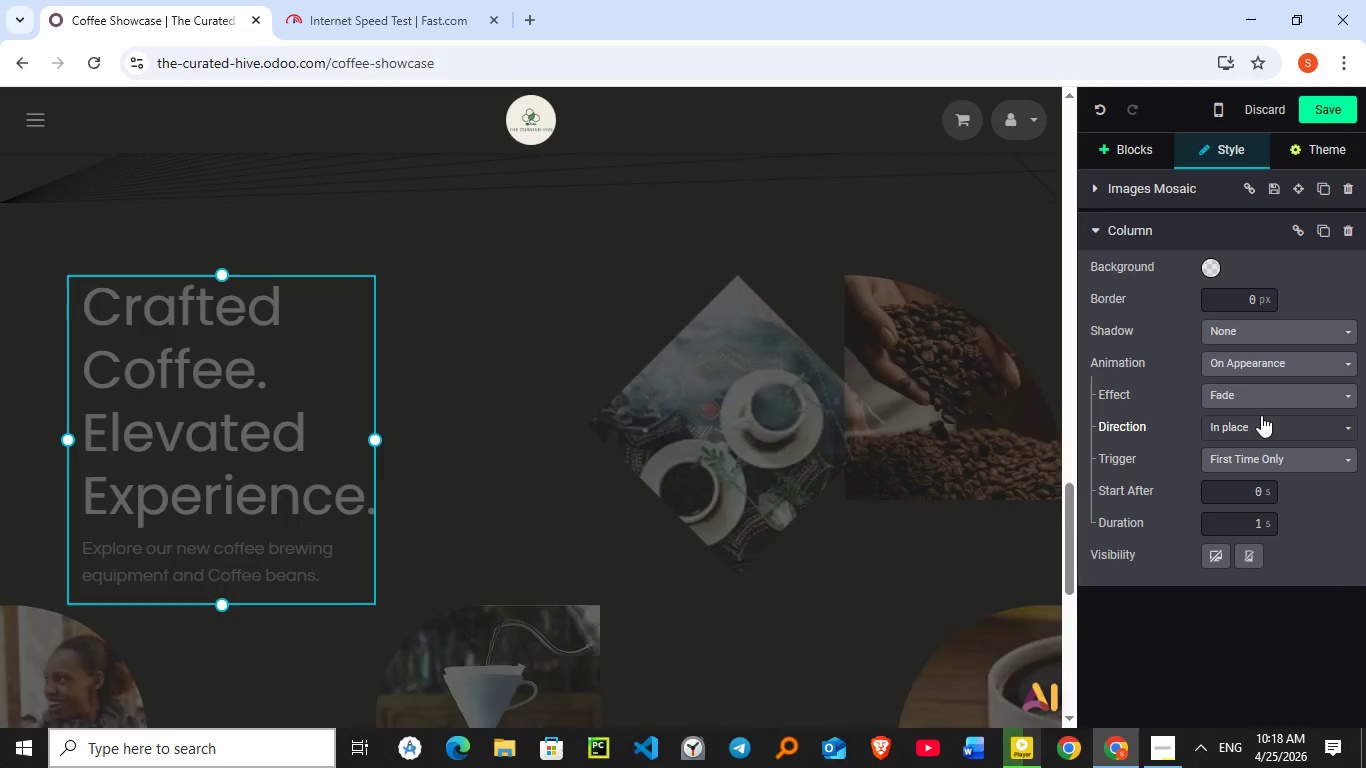 
left_click([1261, 416])
 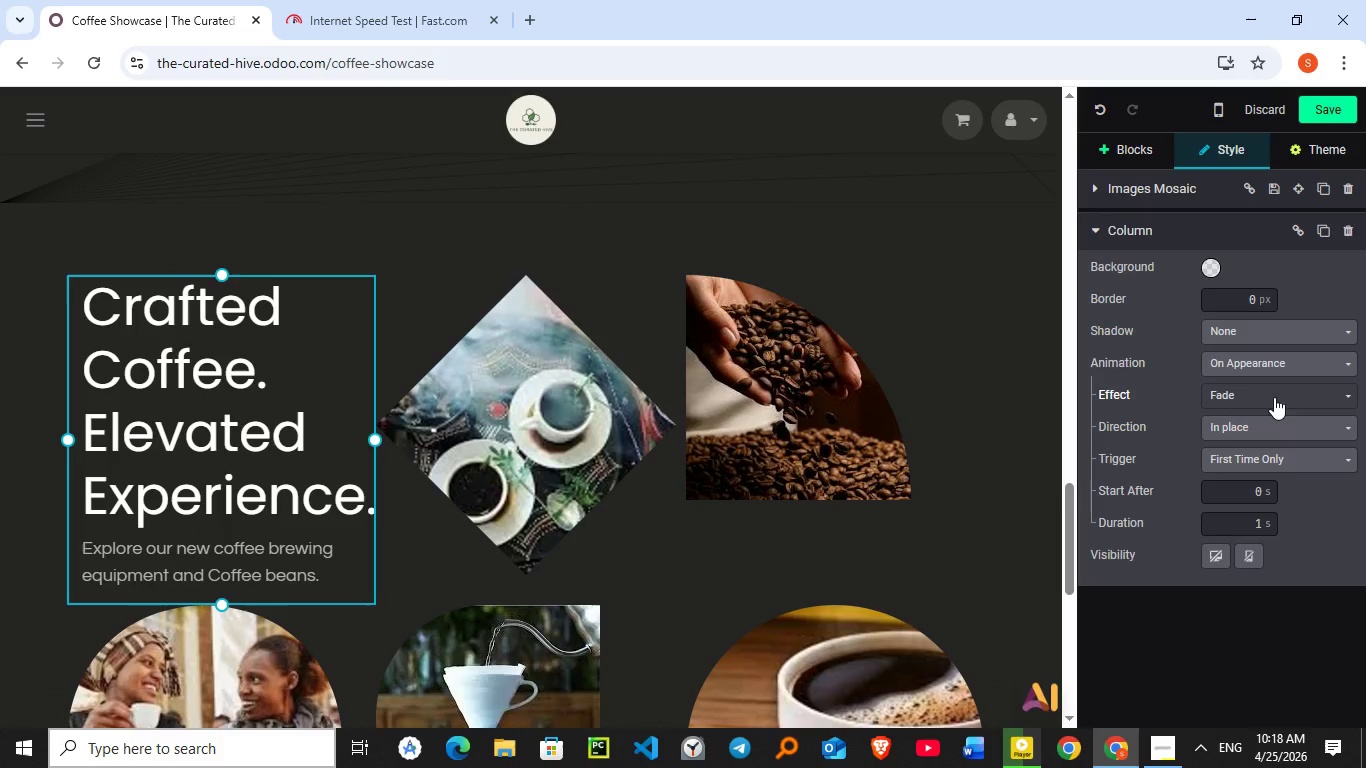 
mouse_move([1270, 420])
 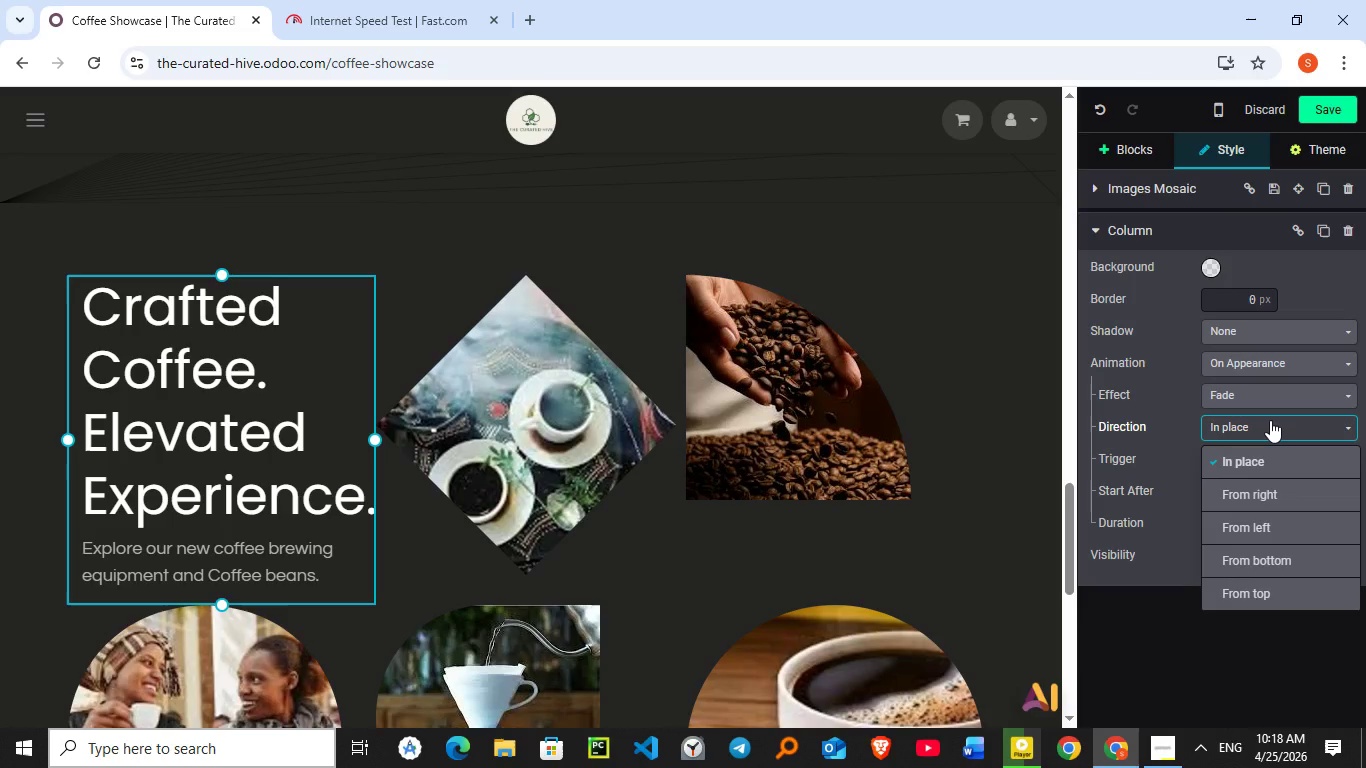 
left_click([1270, 420])
 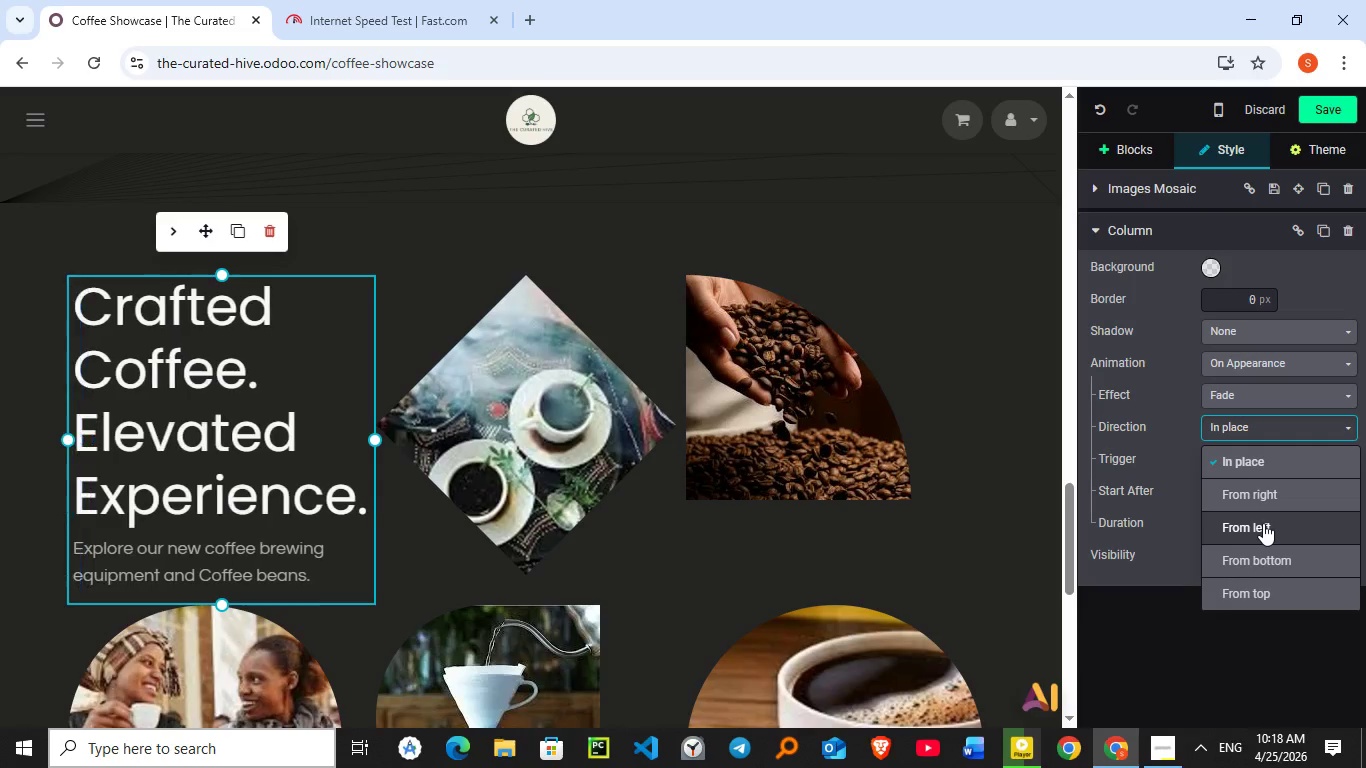 
left_click([1263, 523])
 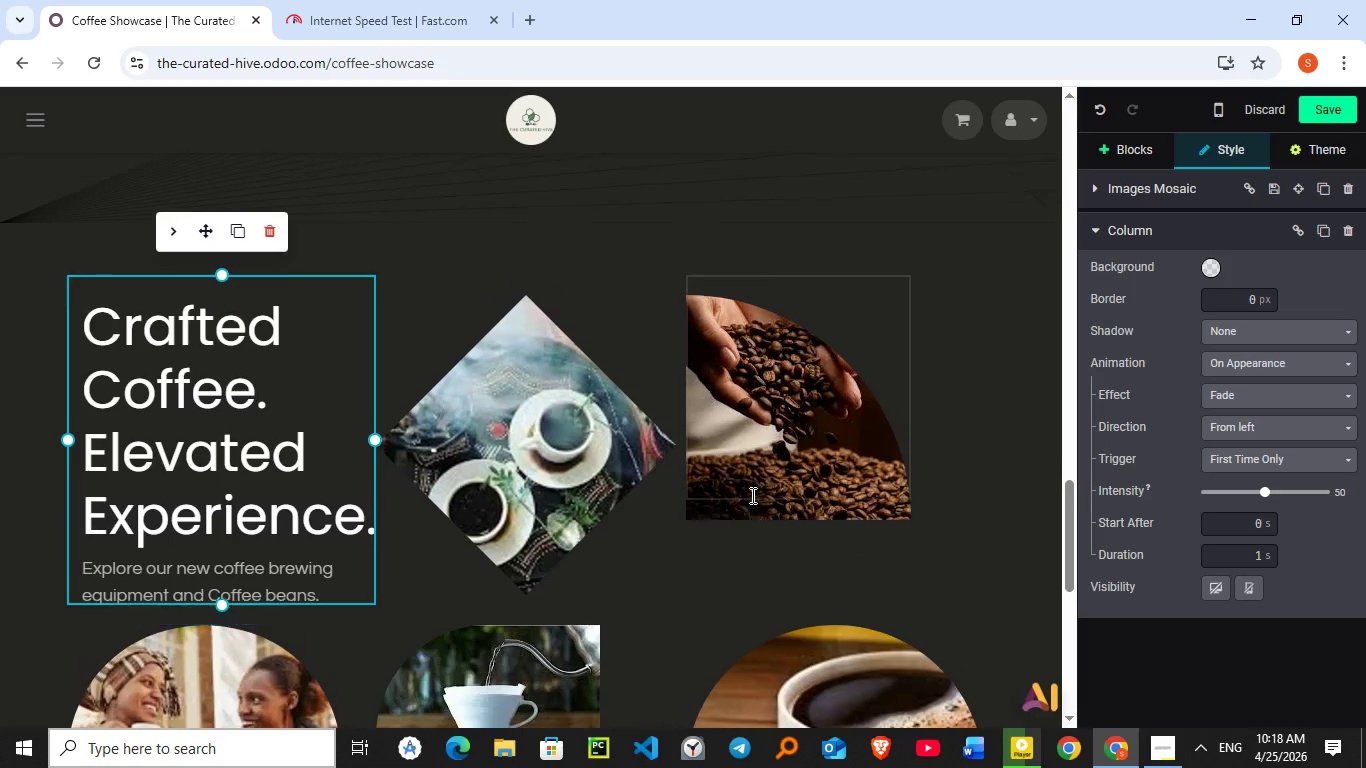 
scroll: coordinate [751, 495], scroll_direction: up, amount: 2.0
 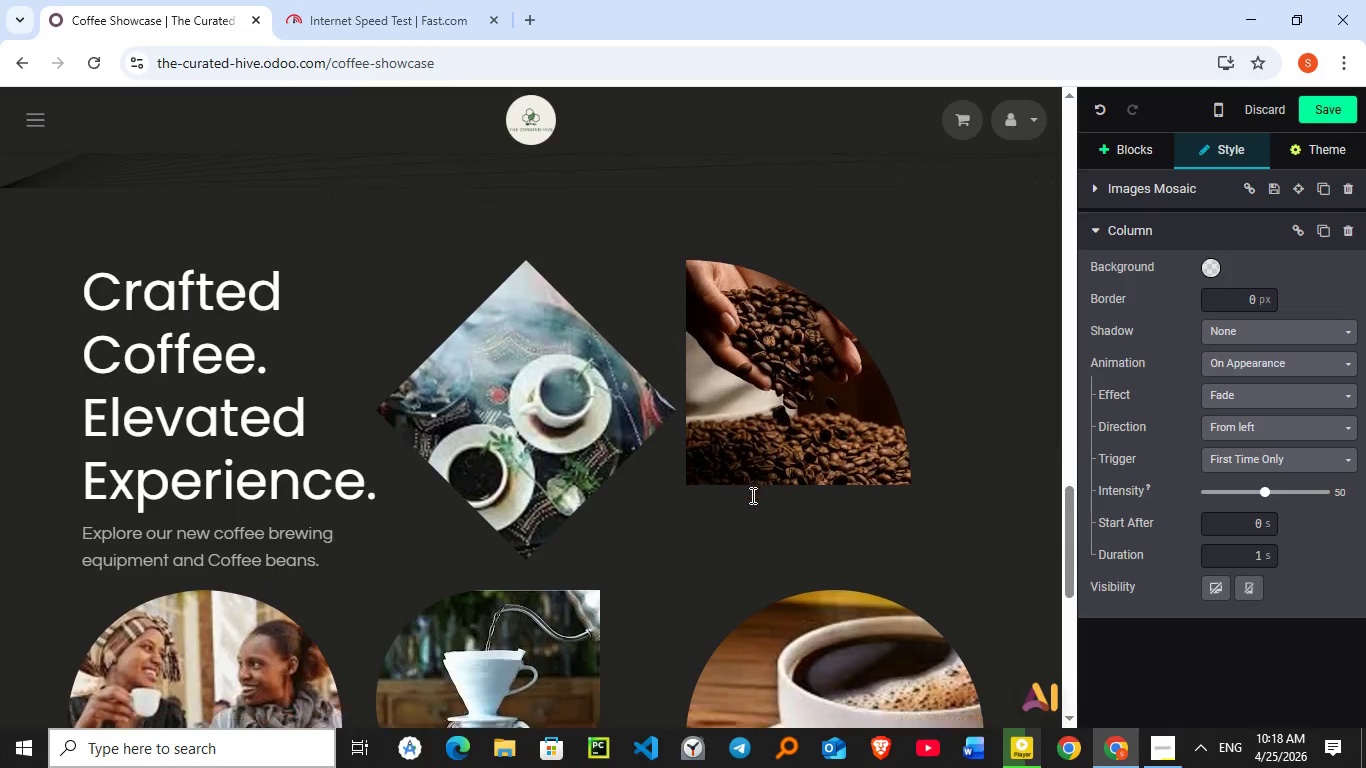 
scroll: coordinate [751, 495], scroll_direction: down, amount: 3.0
 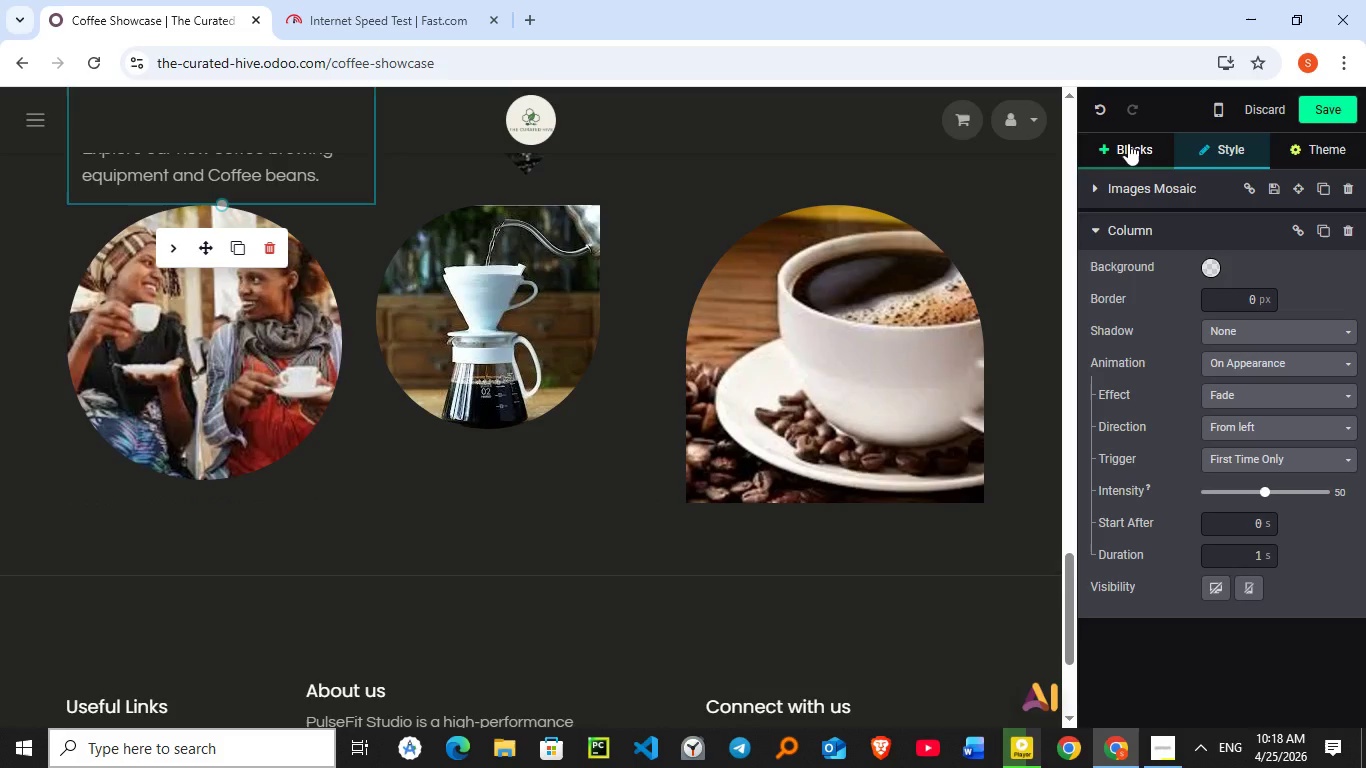 
left_click([1128, 143])
 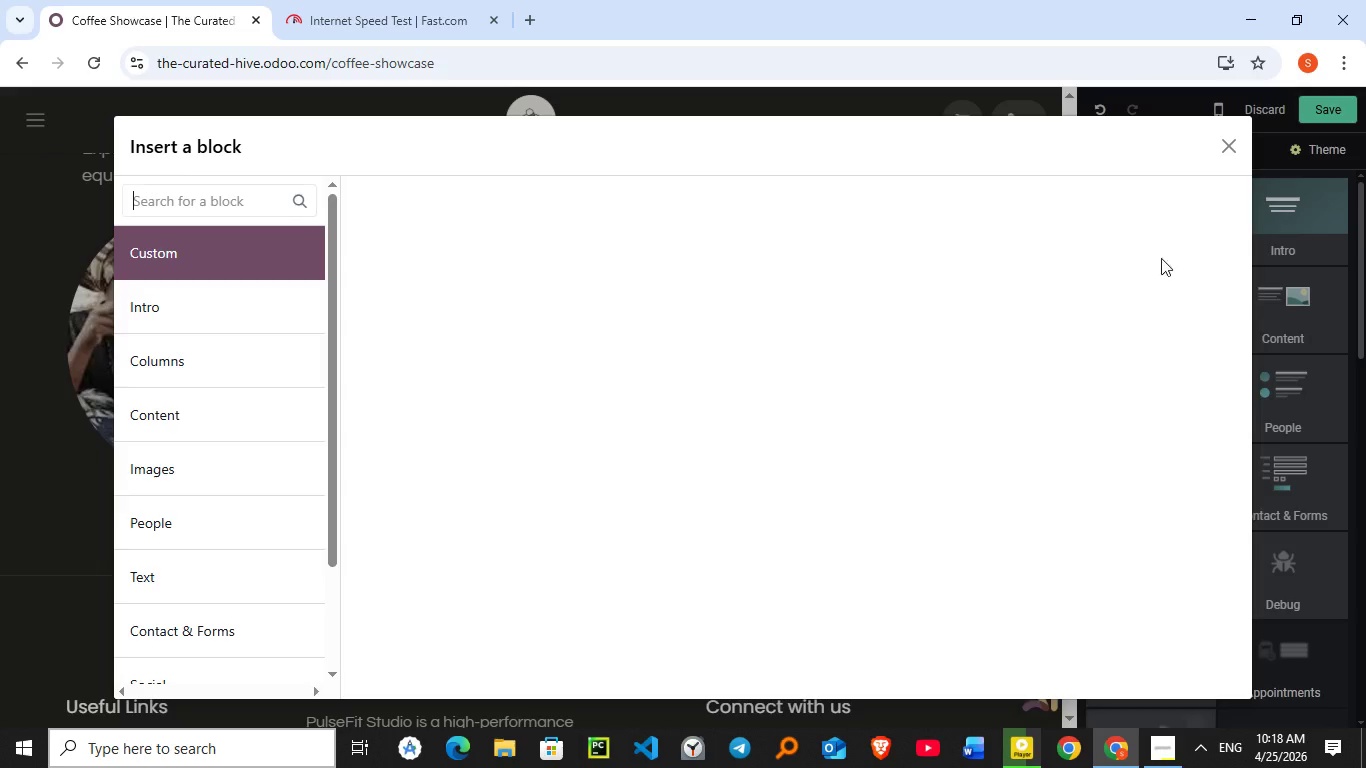 
left_click([1165, 231])
 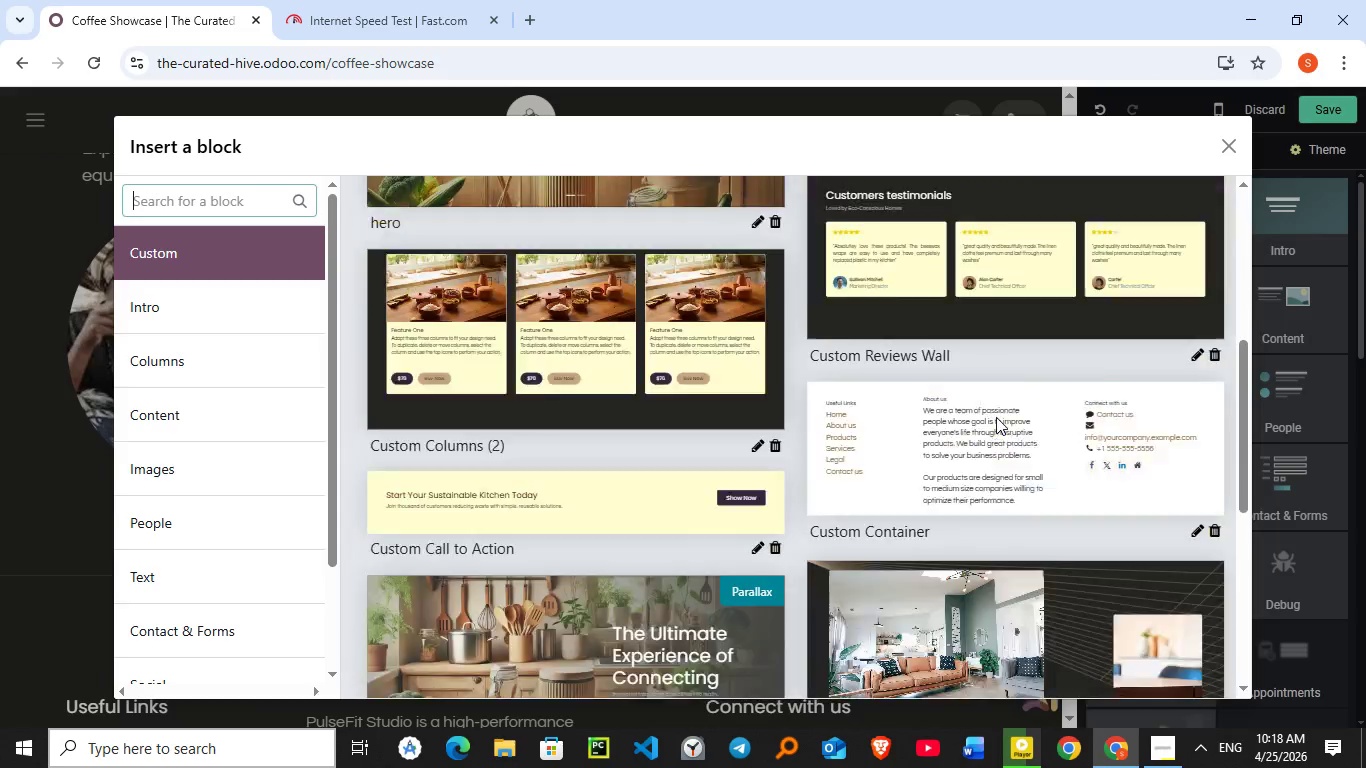 
scroll: coordinate [996, 417], scroll_direction: down, amount: 5.0
 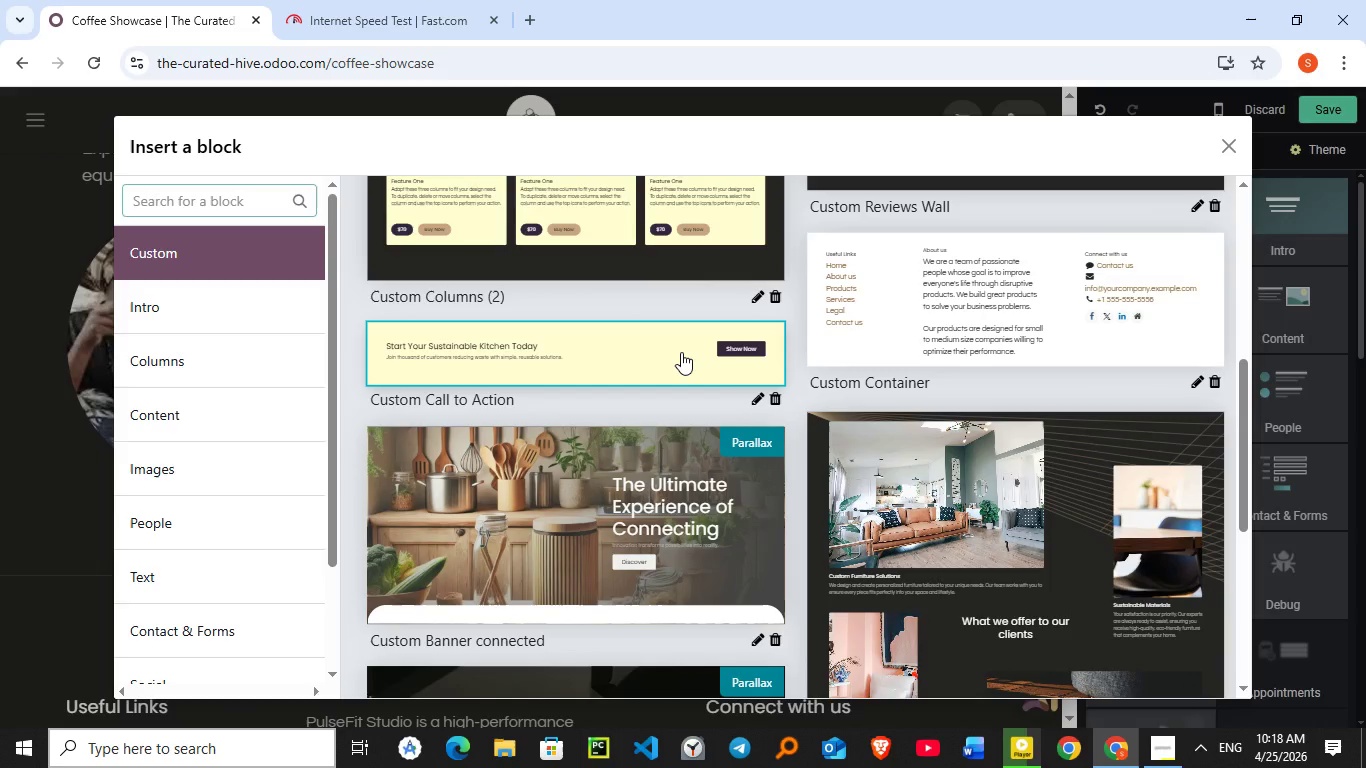 
left_click([681, 352])
 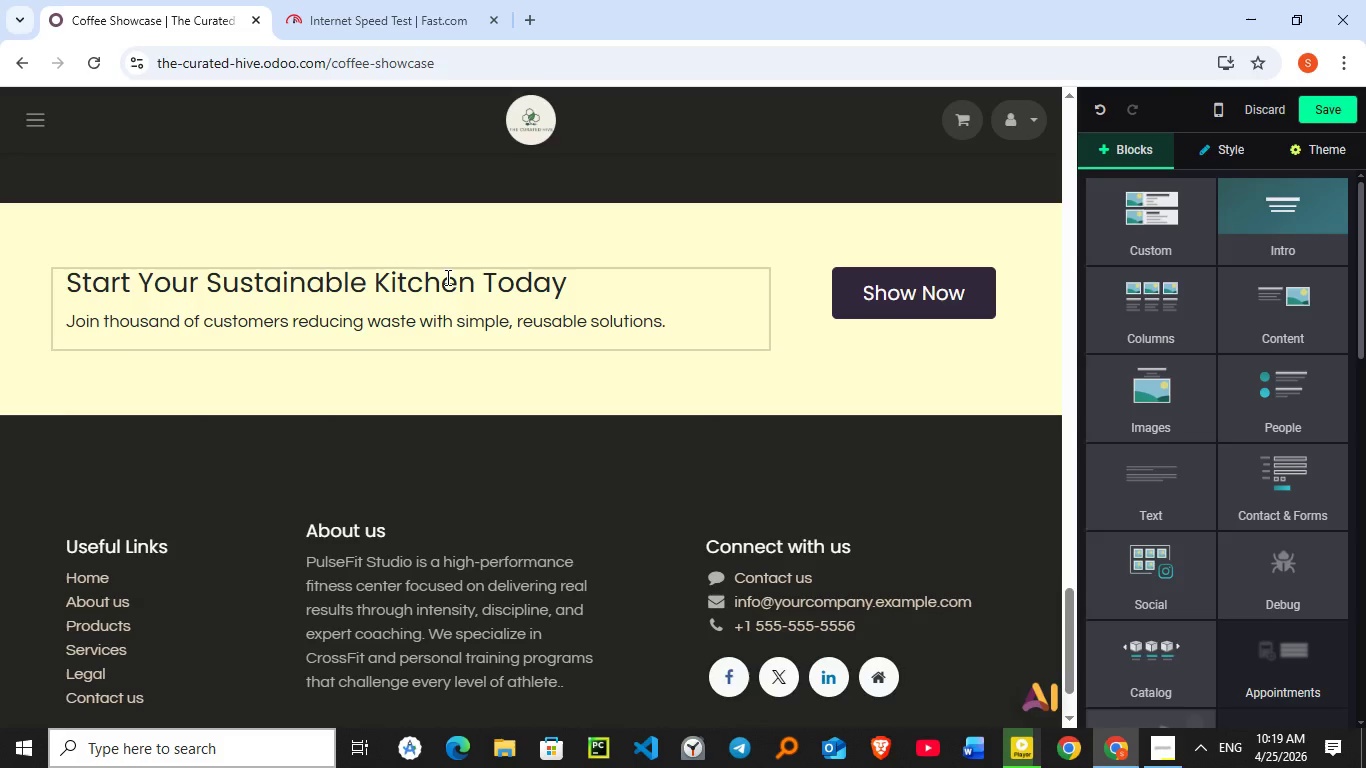 
wait(39.98)
 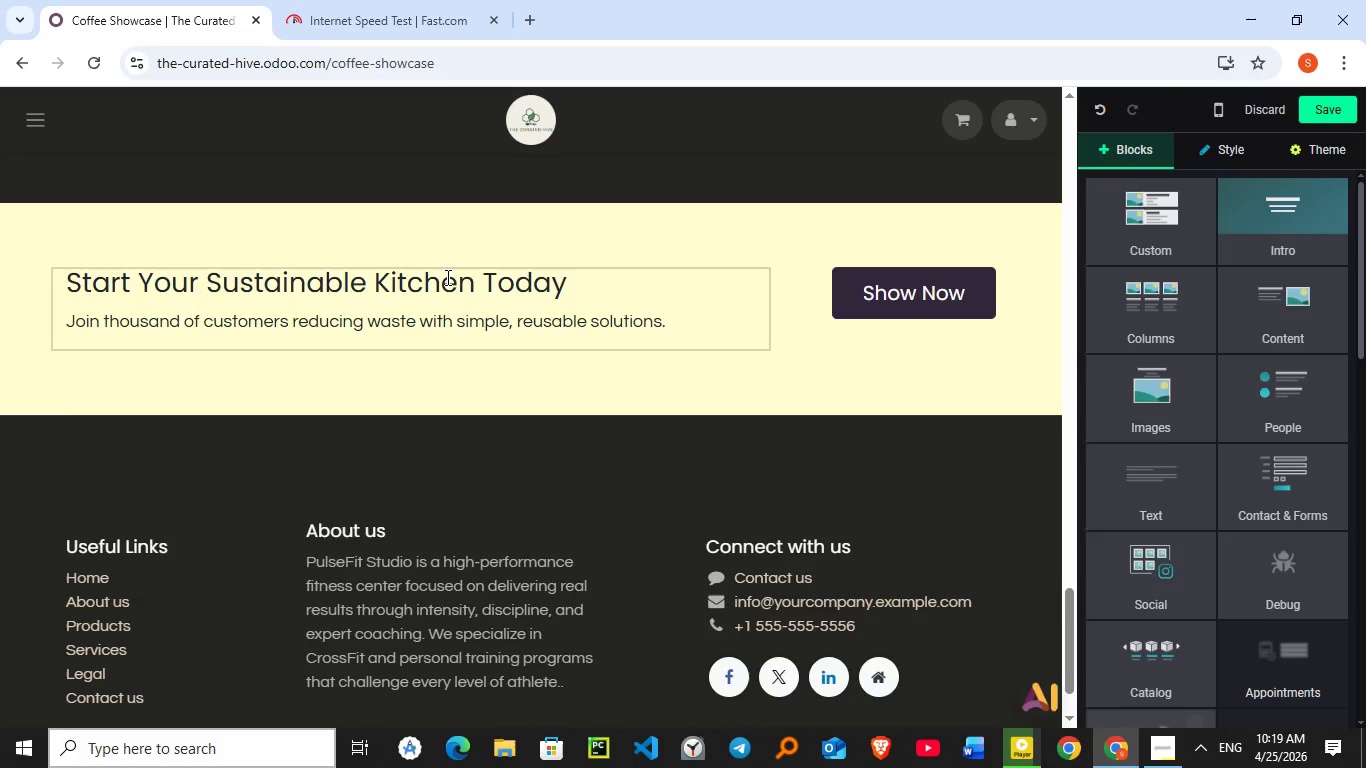 
double_click([446, 277])
 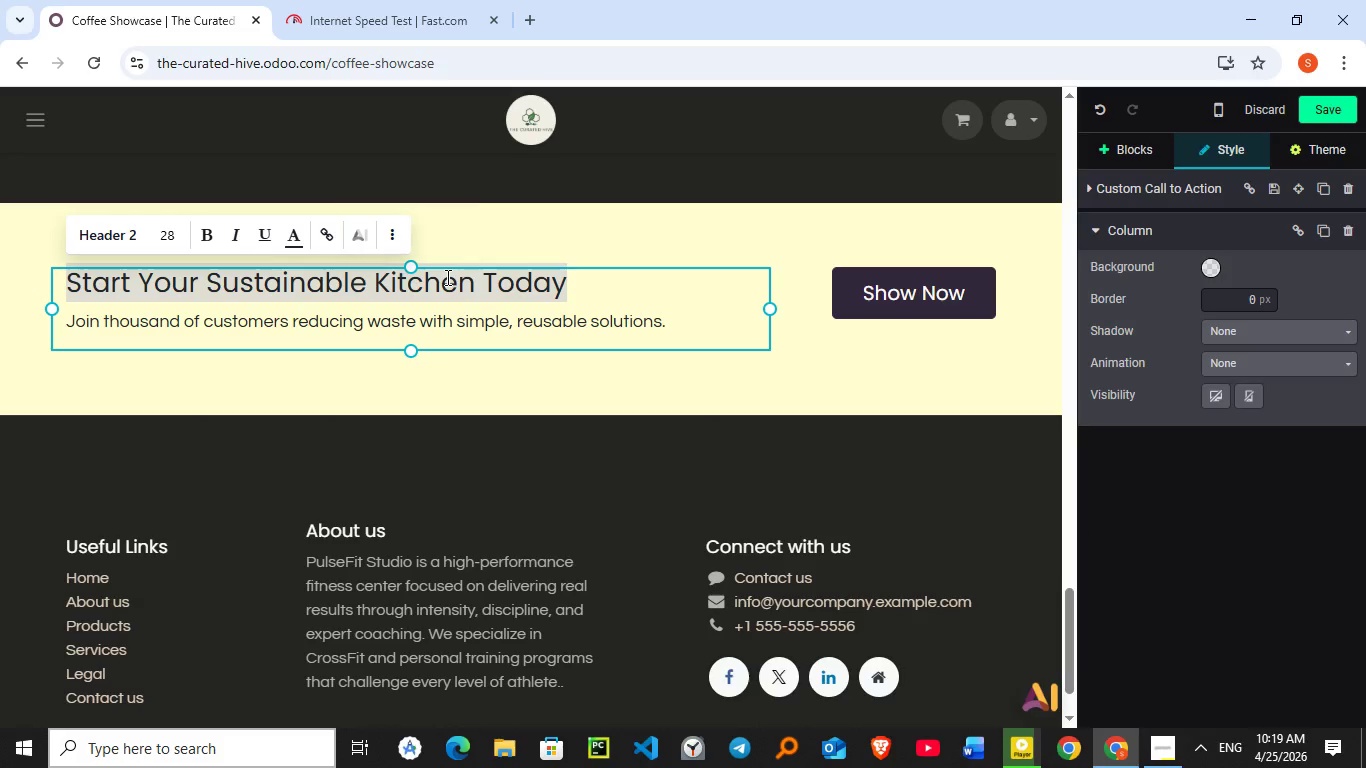 
triple_click([446, 277])
 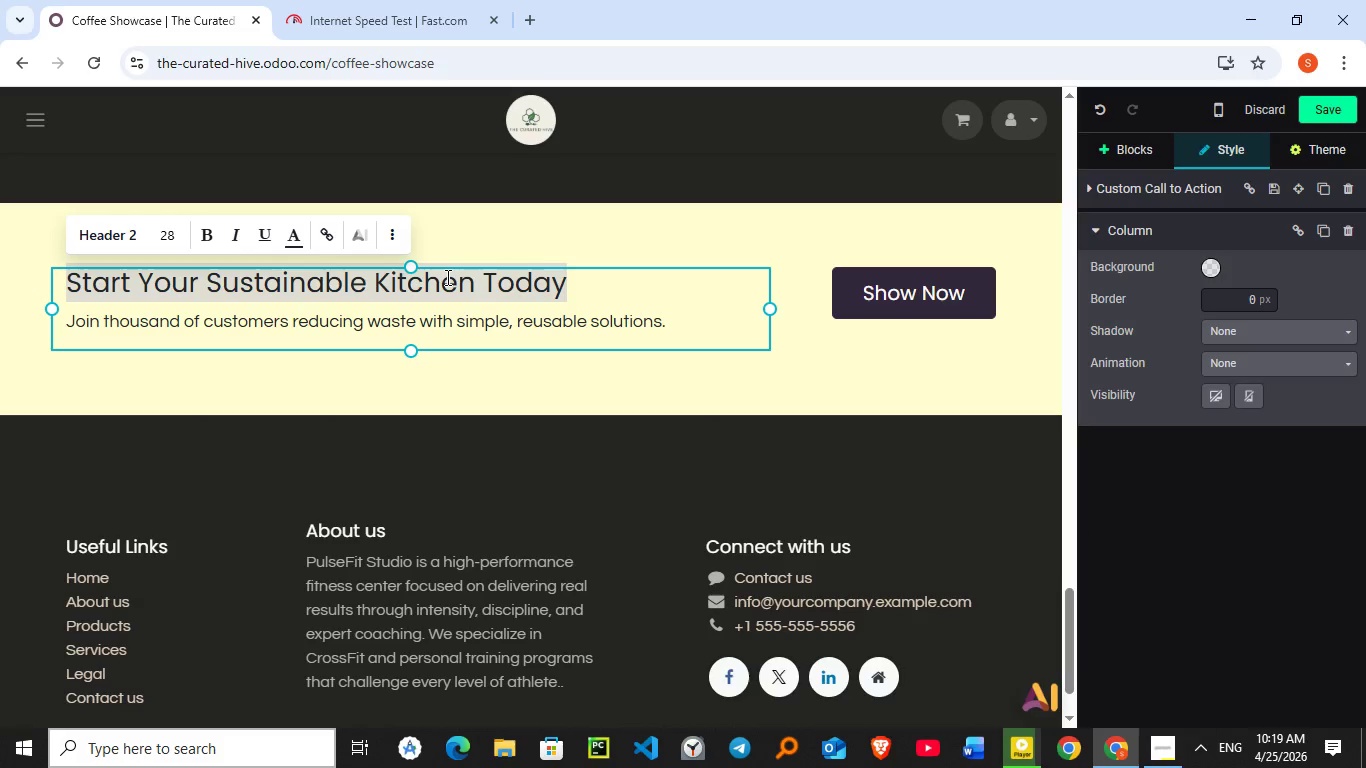 
wait(8.11)
 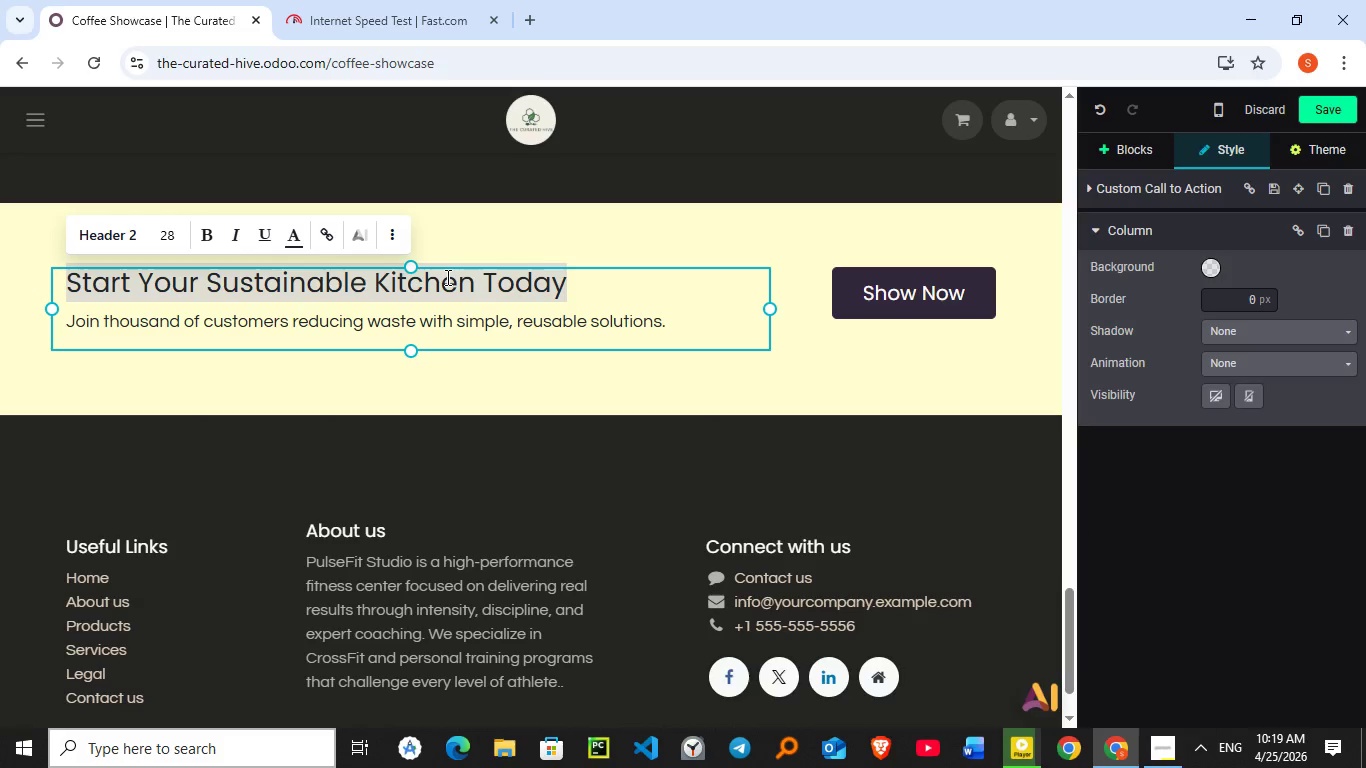 
hold_key(key=CapsLock, duration=0.33)
 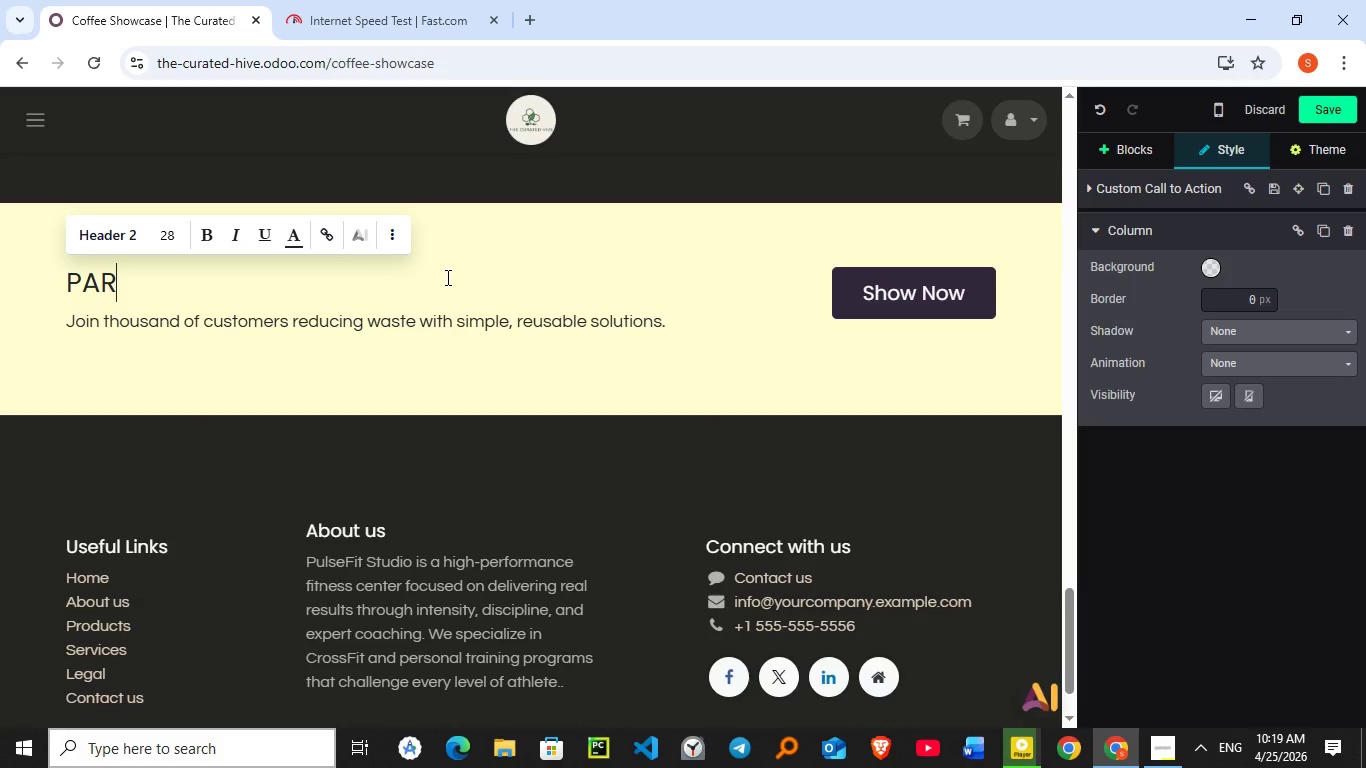 
type(PART)
key(Backspace)
key(Backspace)
key(Backspace)
type(artner in serving our fo)
key(Backspace)
key(Backspace)
type(coffee or upgrading your )
 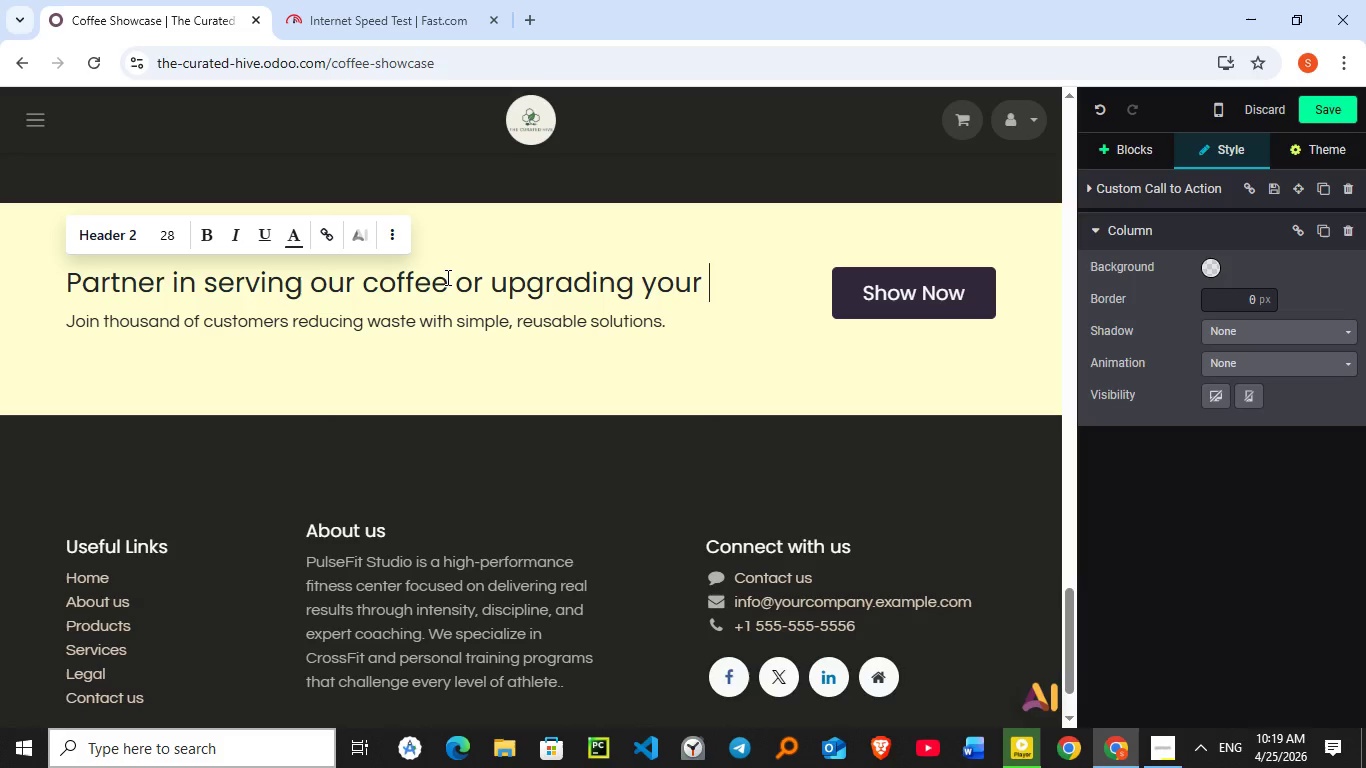 
wait(9.5)
 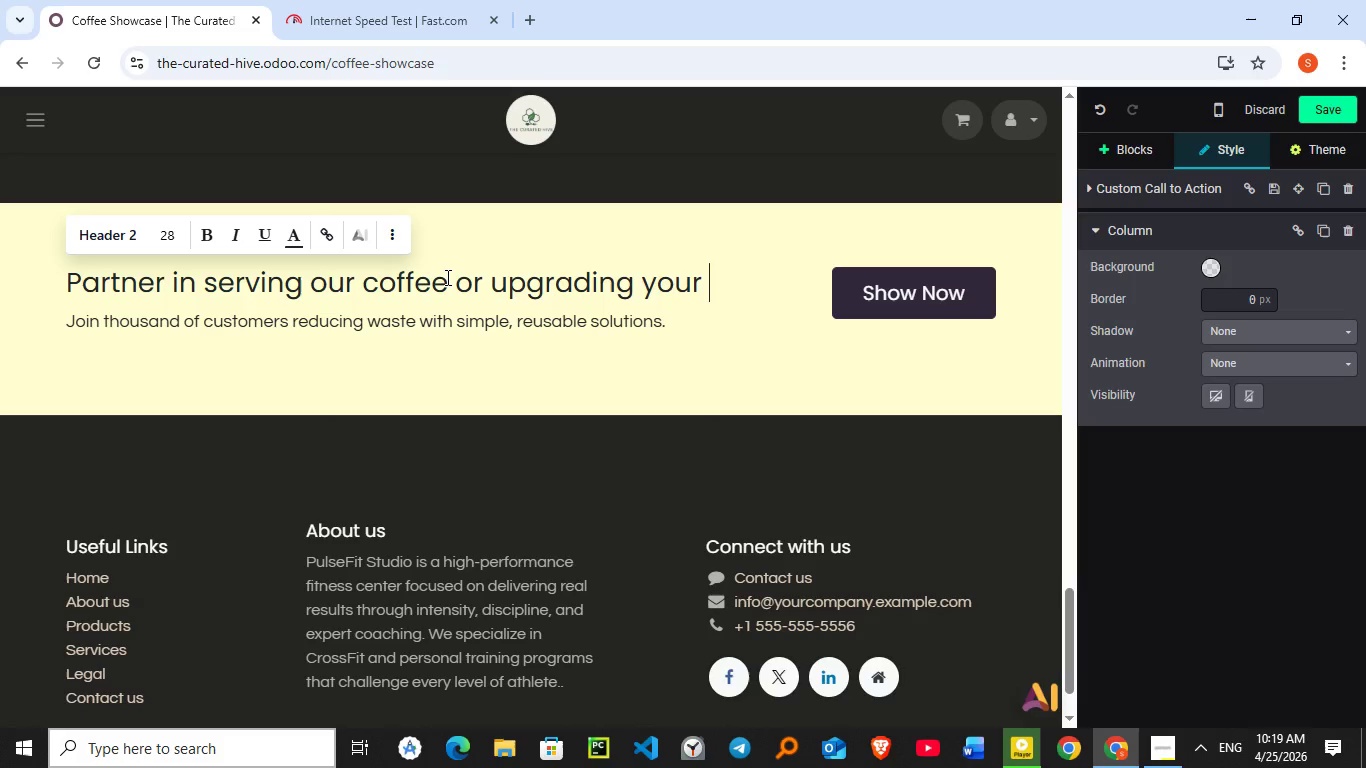 
type( settu)
 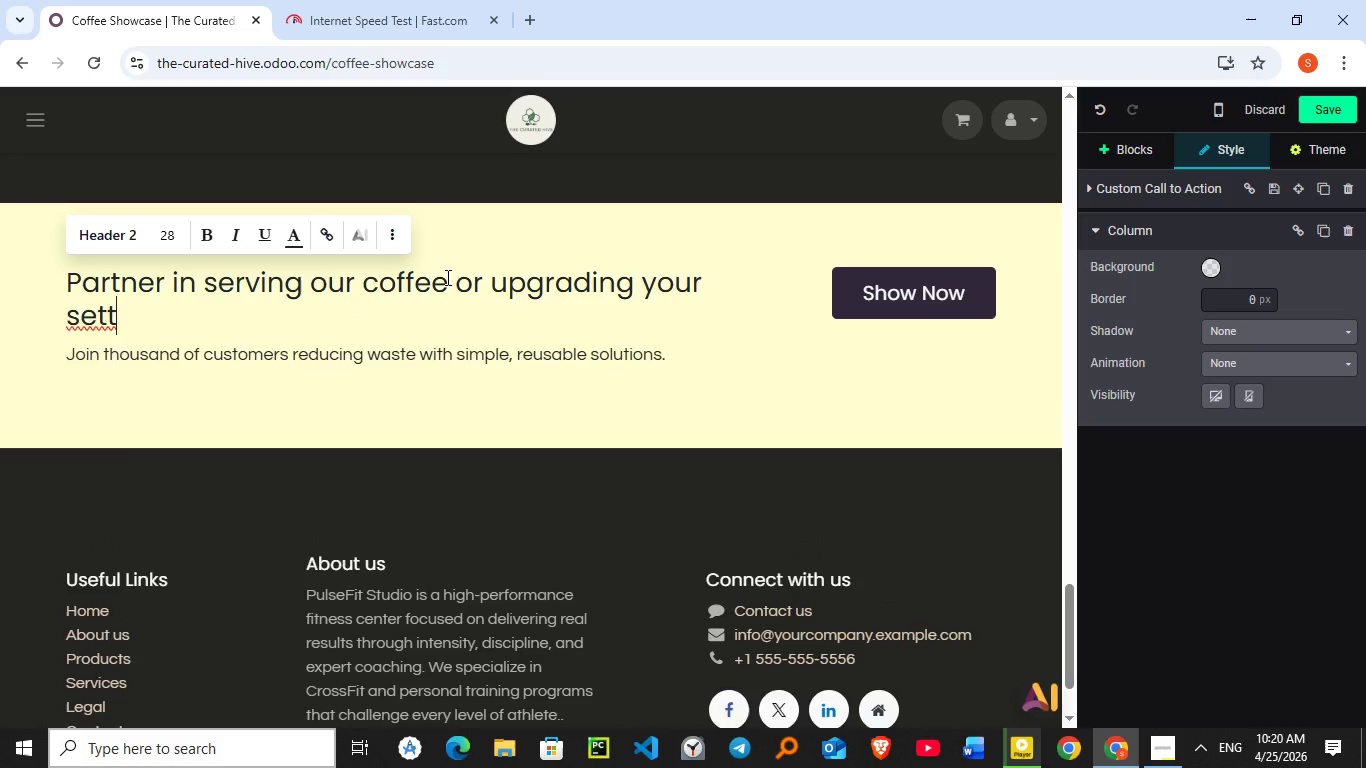 
hold_key(key=Backspace, duration=0.62)
 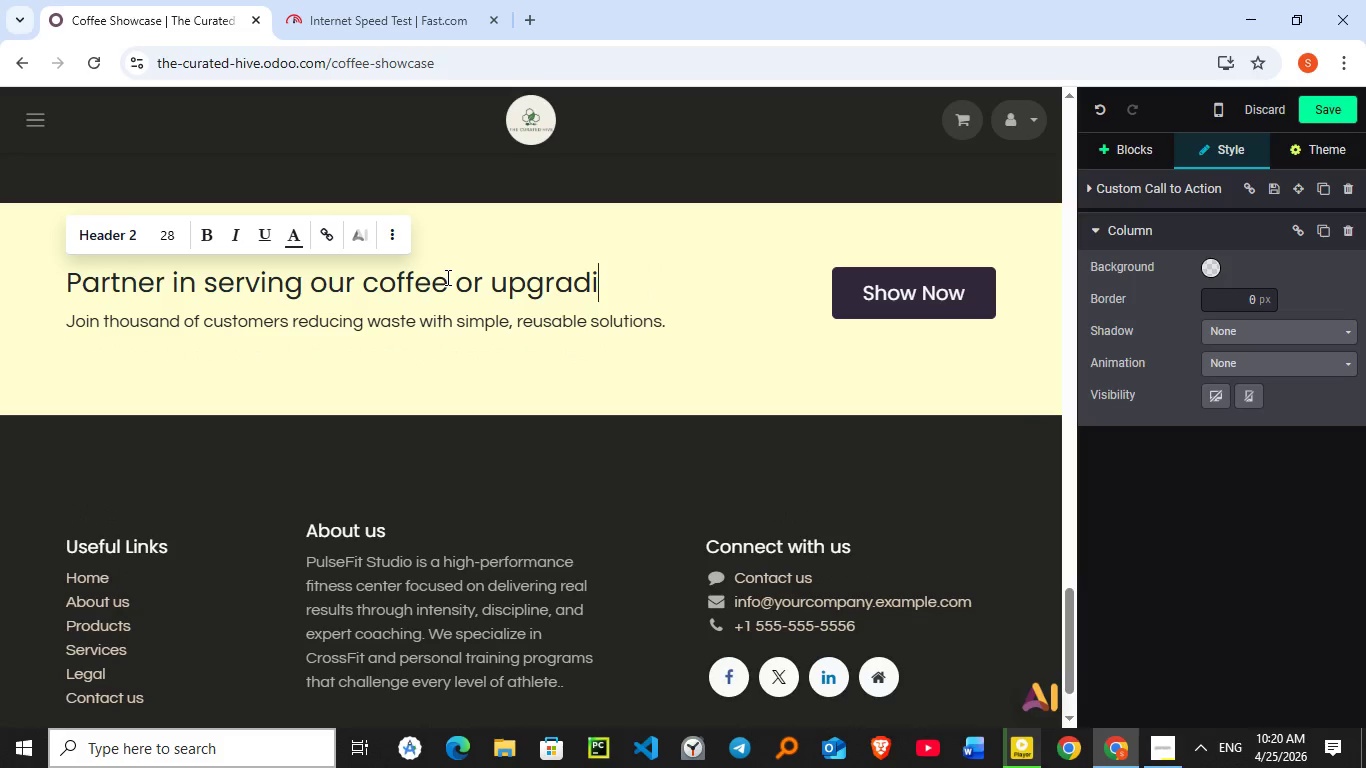 
hold_key(key=Backspace, duration=0.72)
 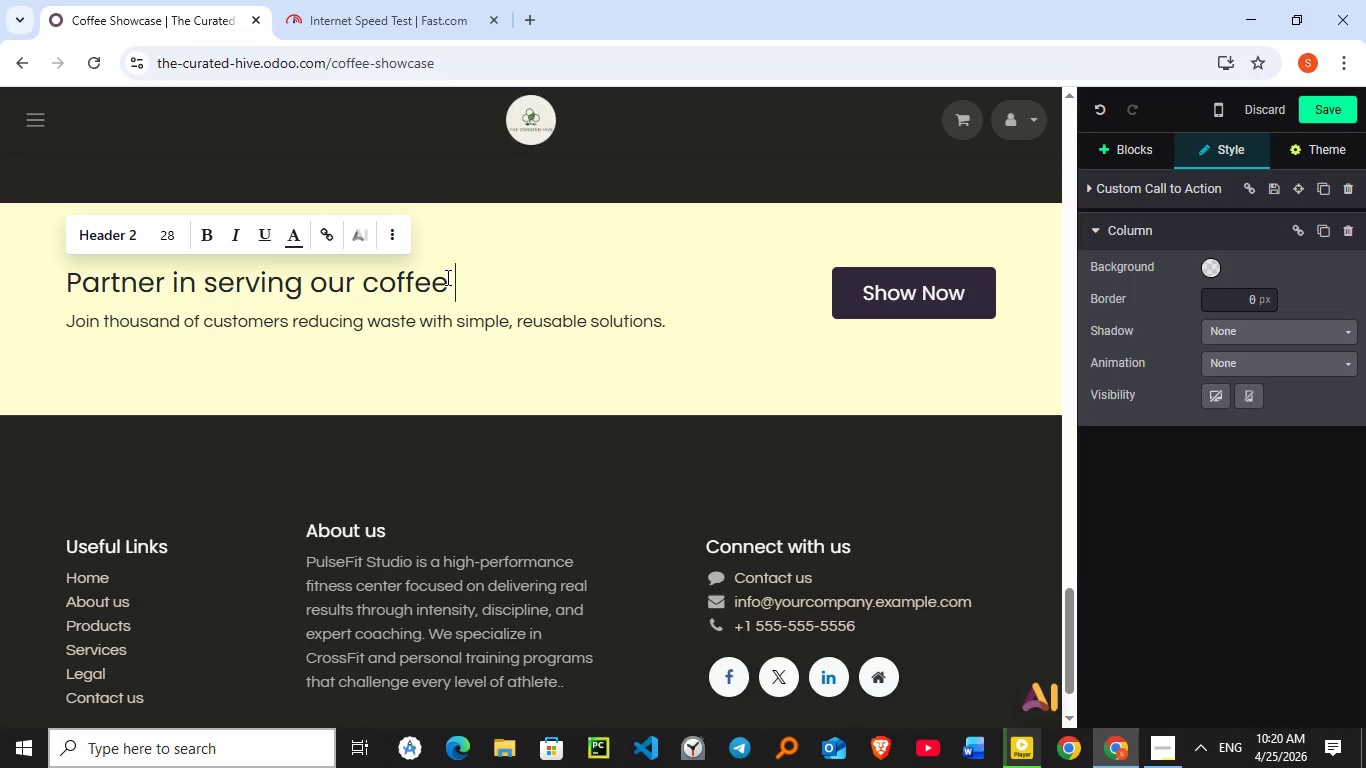 
key(Backspace)
key(Backspace)
key(Backspace)
key(Backspace)
key(Backspace)
key(Backspace)
key(Backspace)
key(Backspace)
key(Backspace)
key(Backspace)
type(With Urban Brew)
 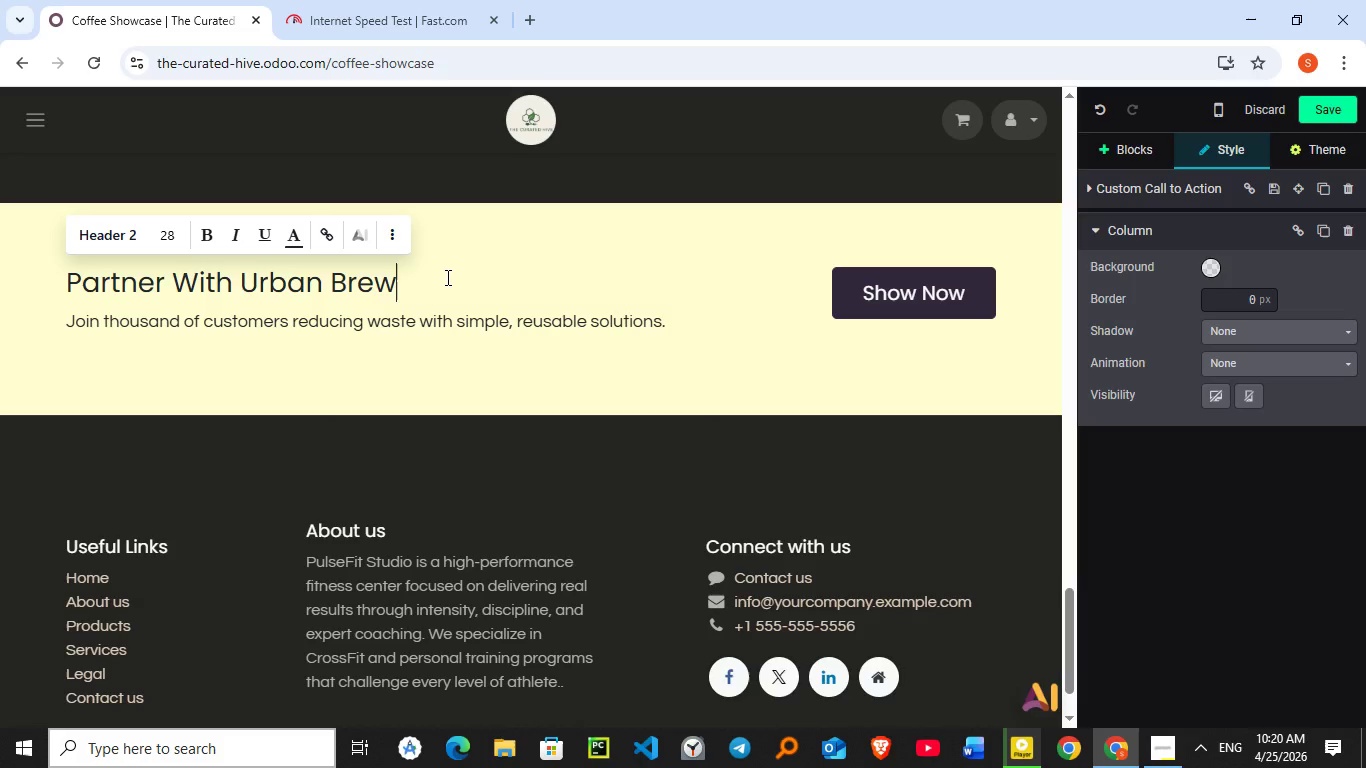 
left_click([307, 313])
 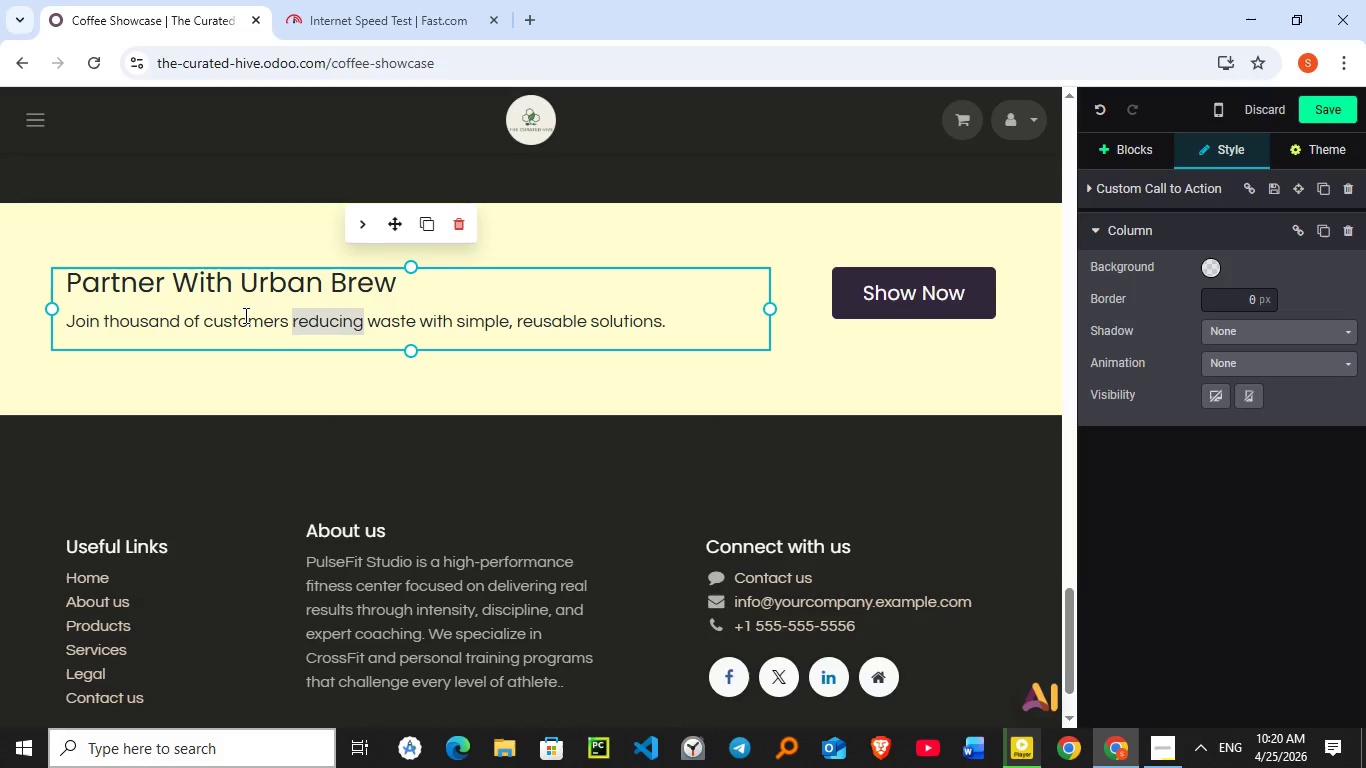 
triple_click([308, 312])
 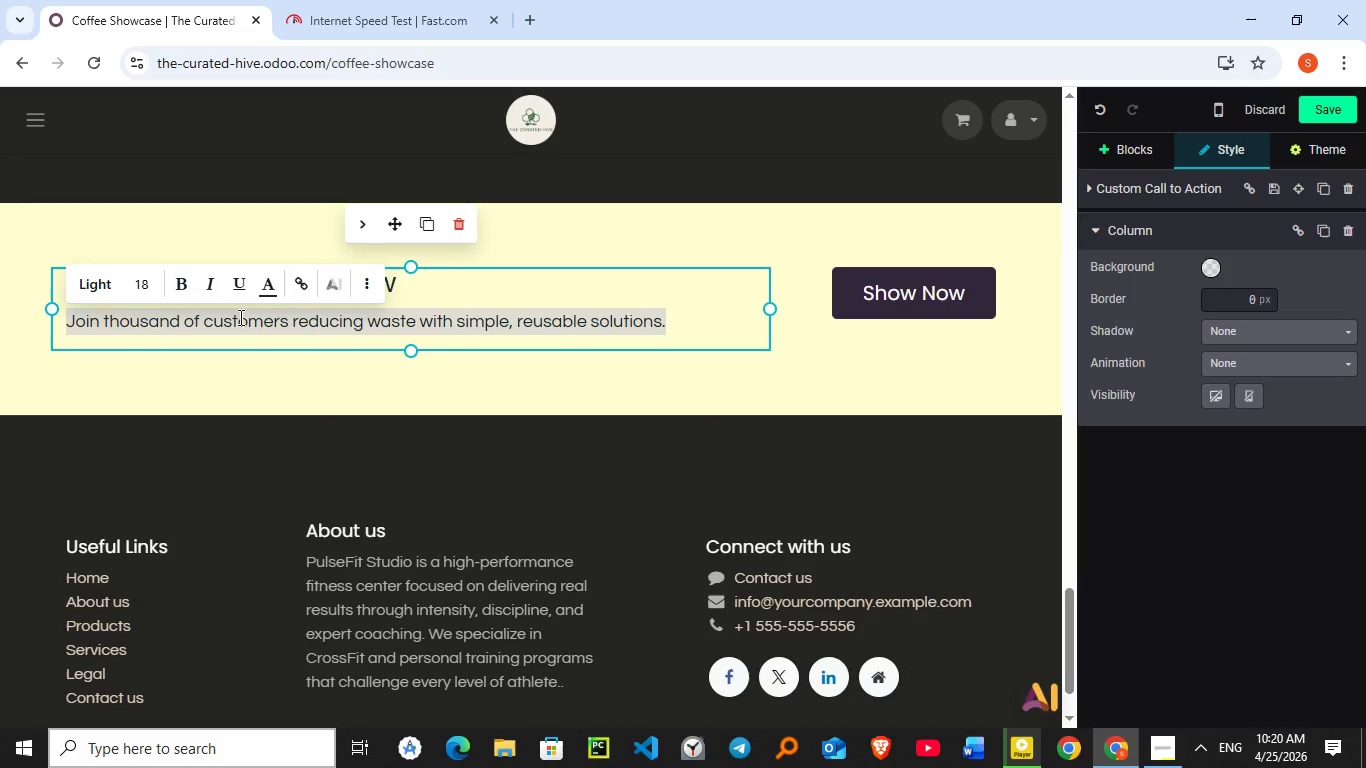 
double_click([239, 317])
 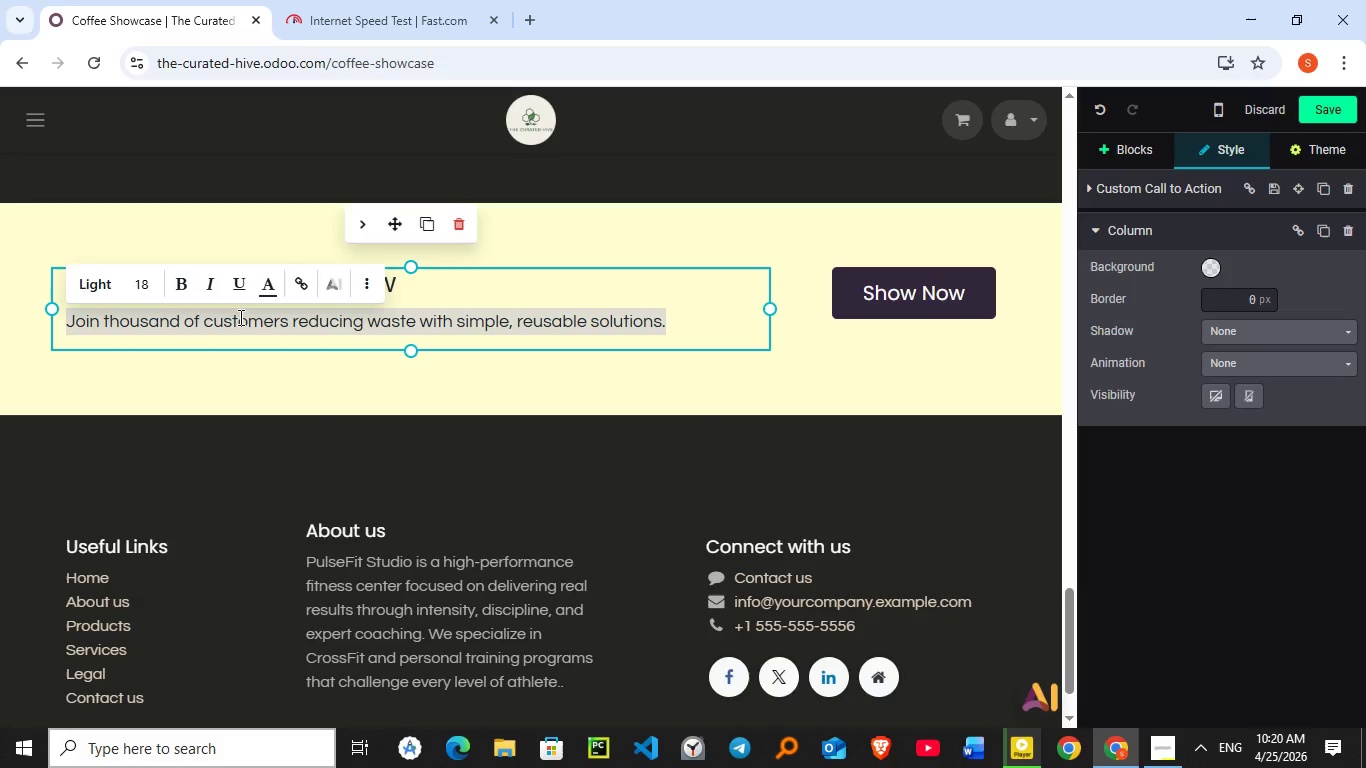 
triple_click([239, 317])
 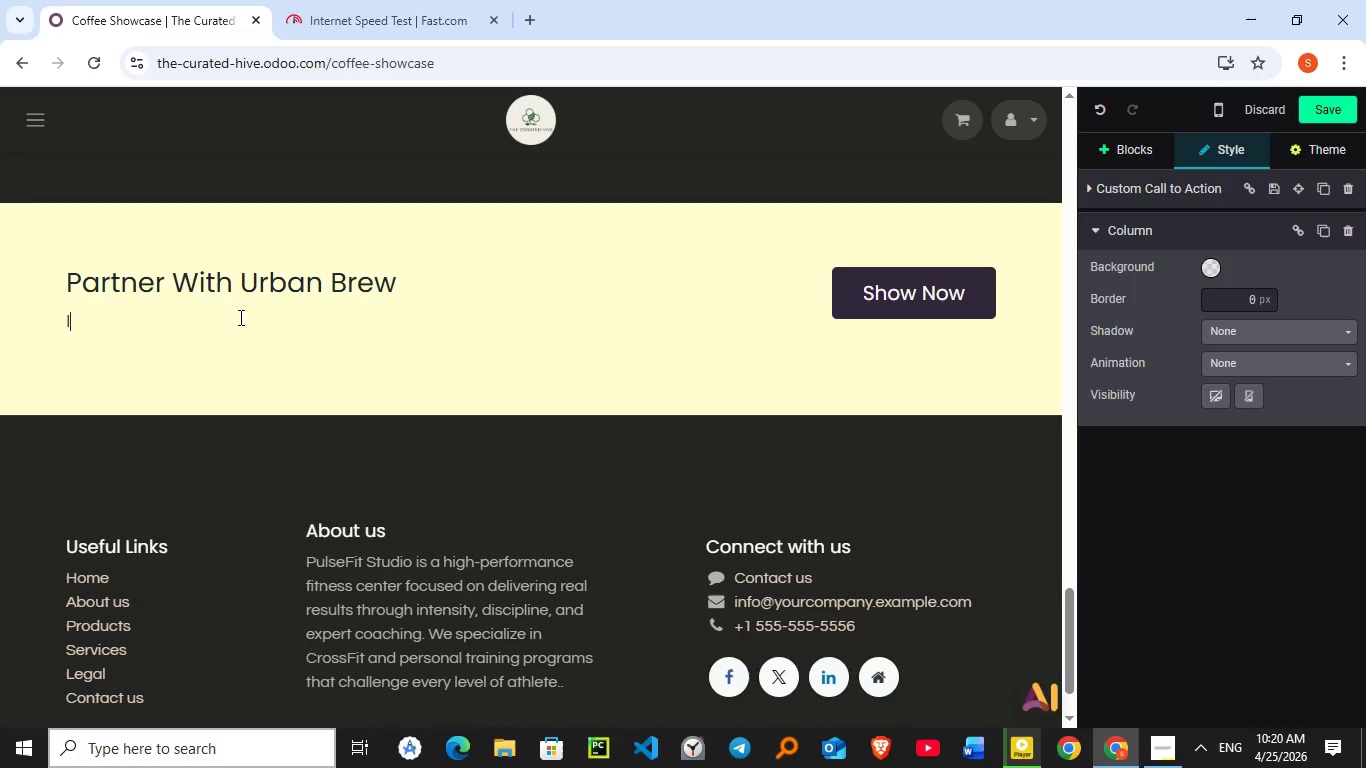 
type(Interested in serving our coffee or upgrading your brewing setup?)
 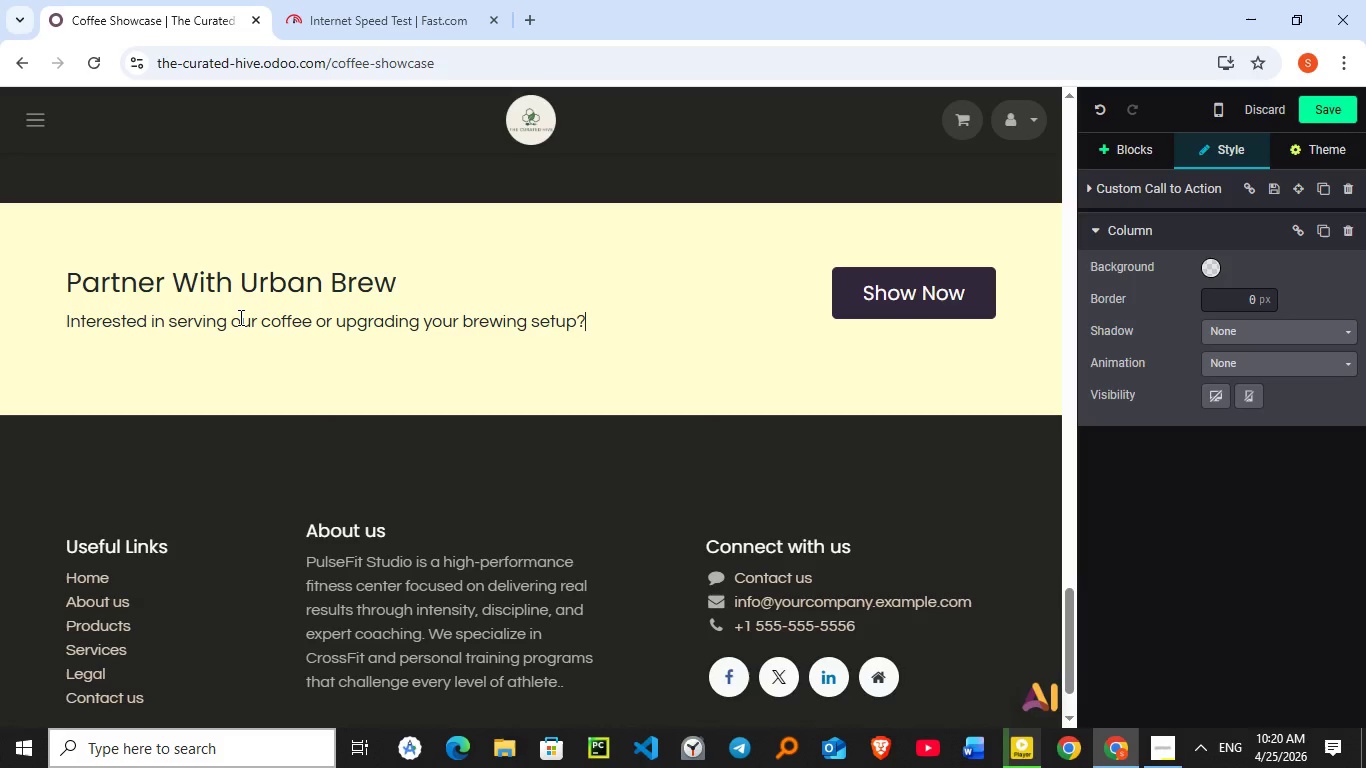 
double_click([285, 279])
 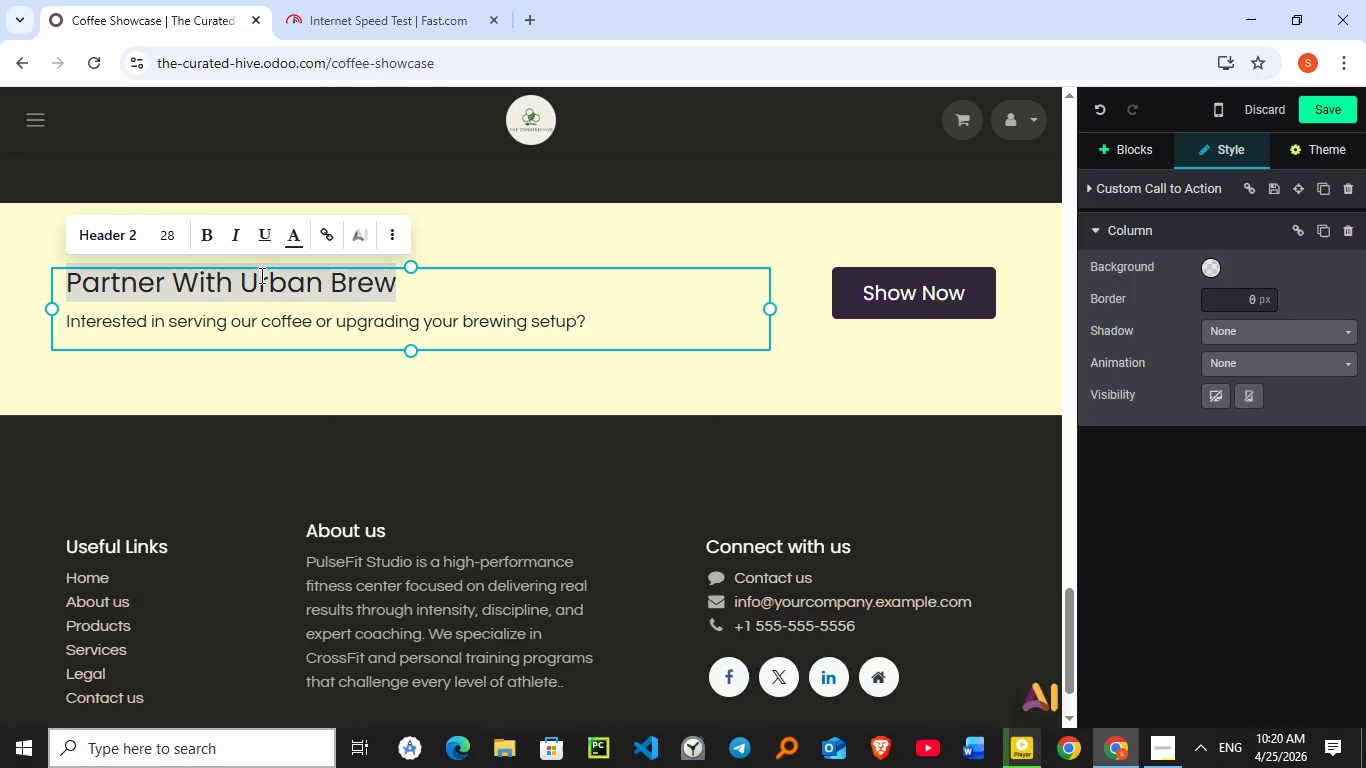 
triple_click([285, 279])
 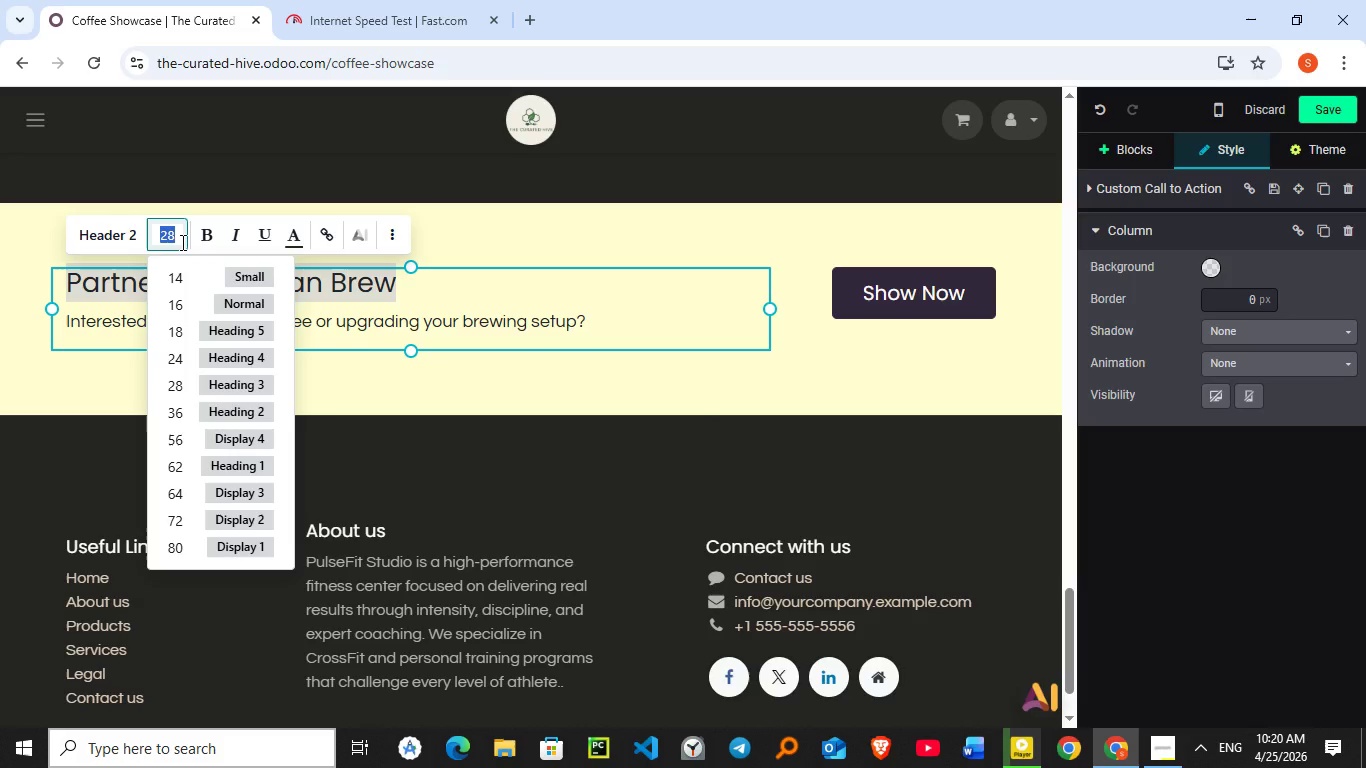 
left_click([172, 242])
 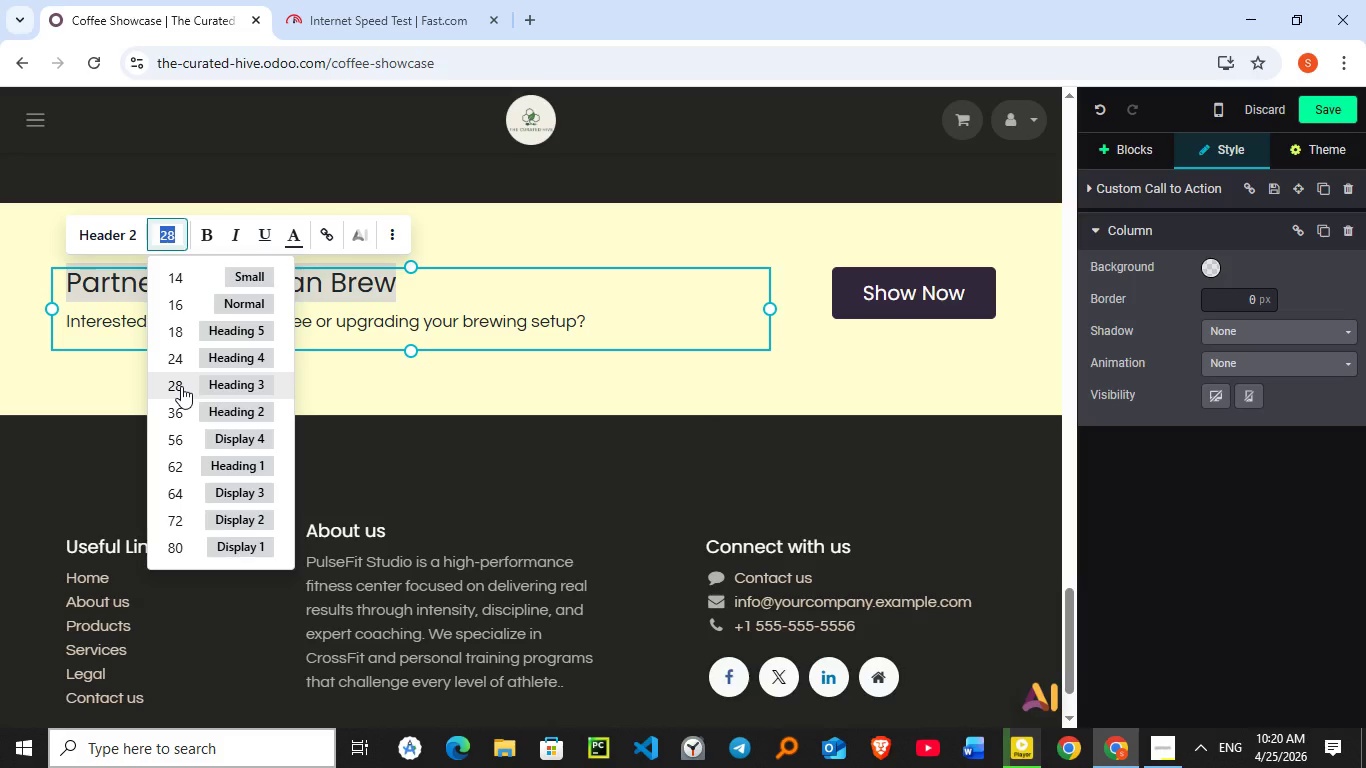 
left_click([181, 386])
 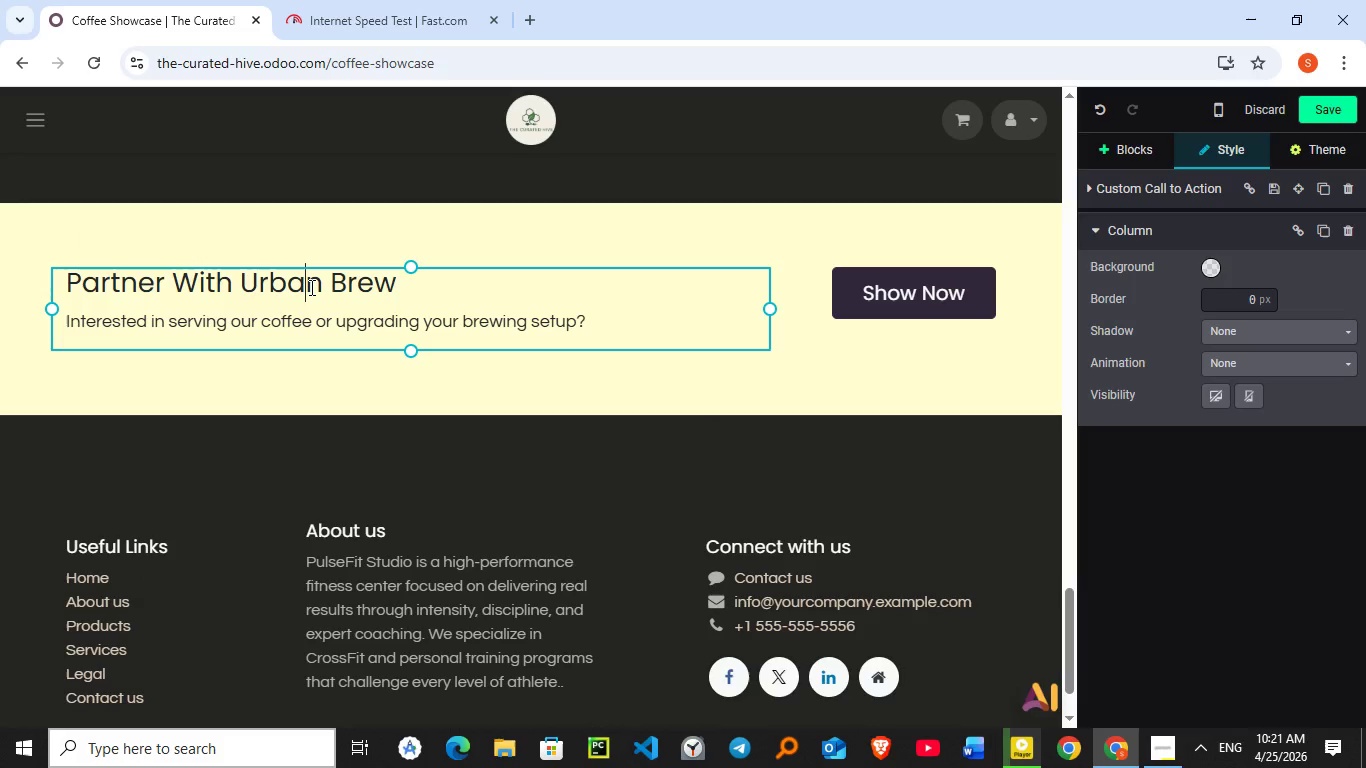 
left_click([310, 287])
 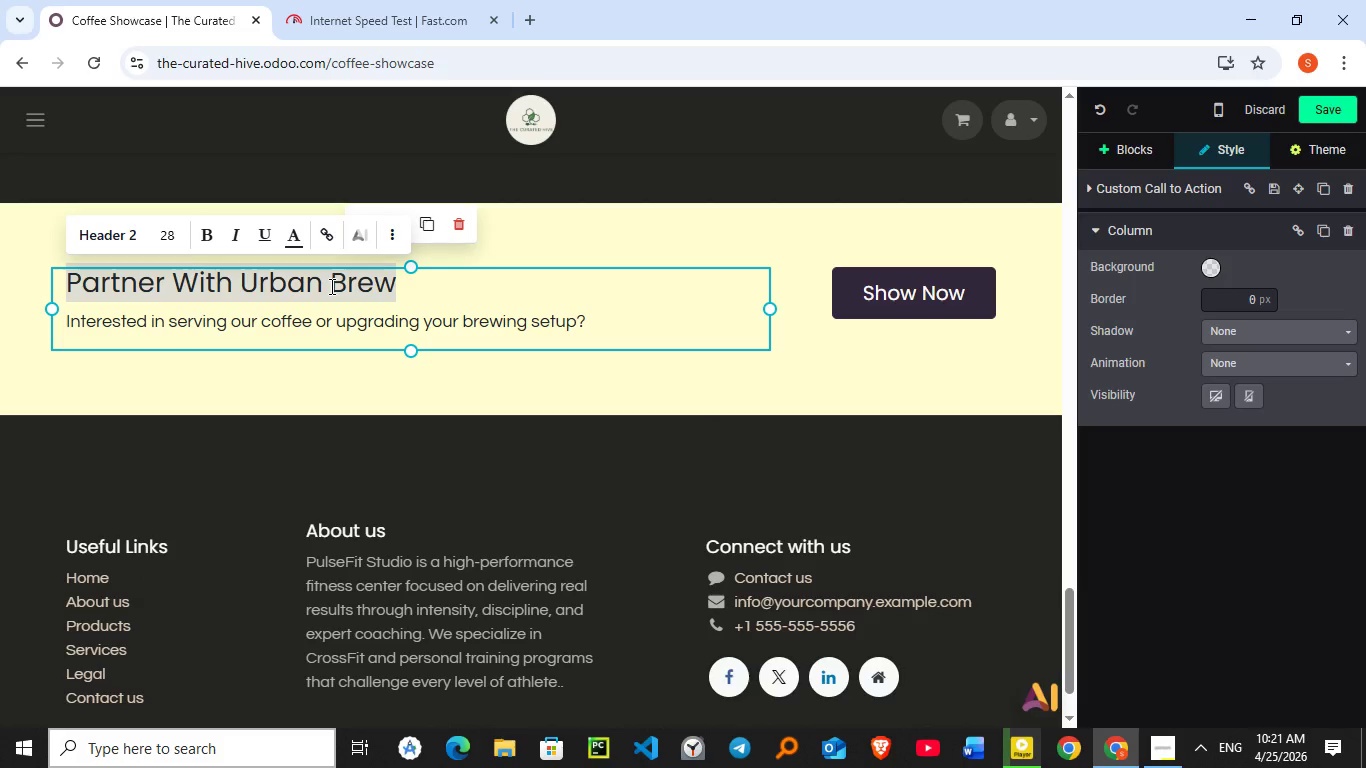 
double_click([330, 286])
 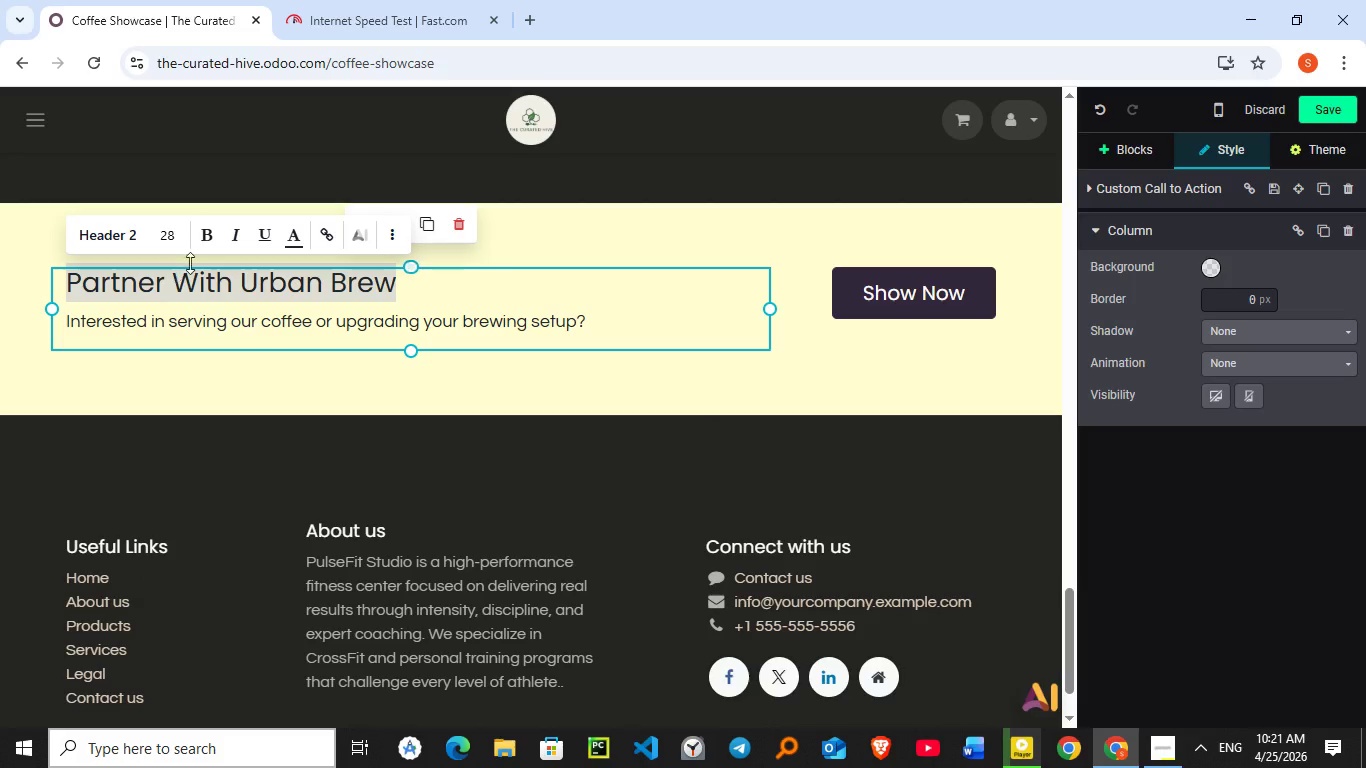 
triple_click([330, 286])
 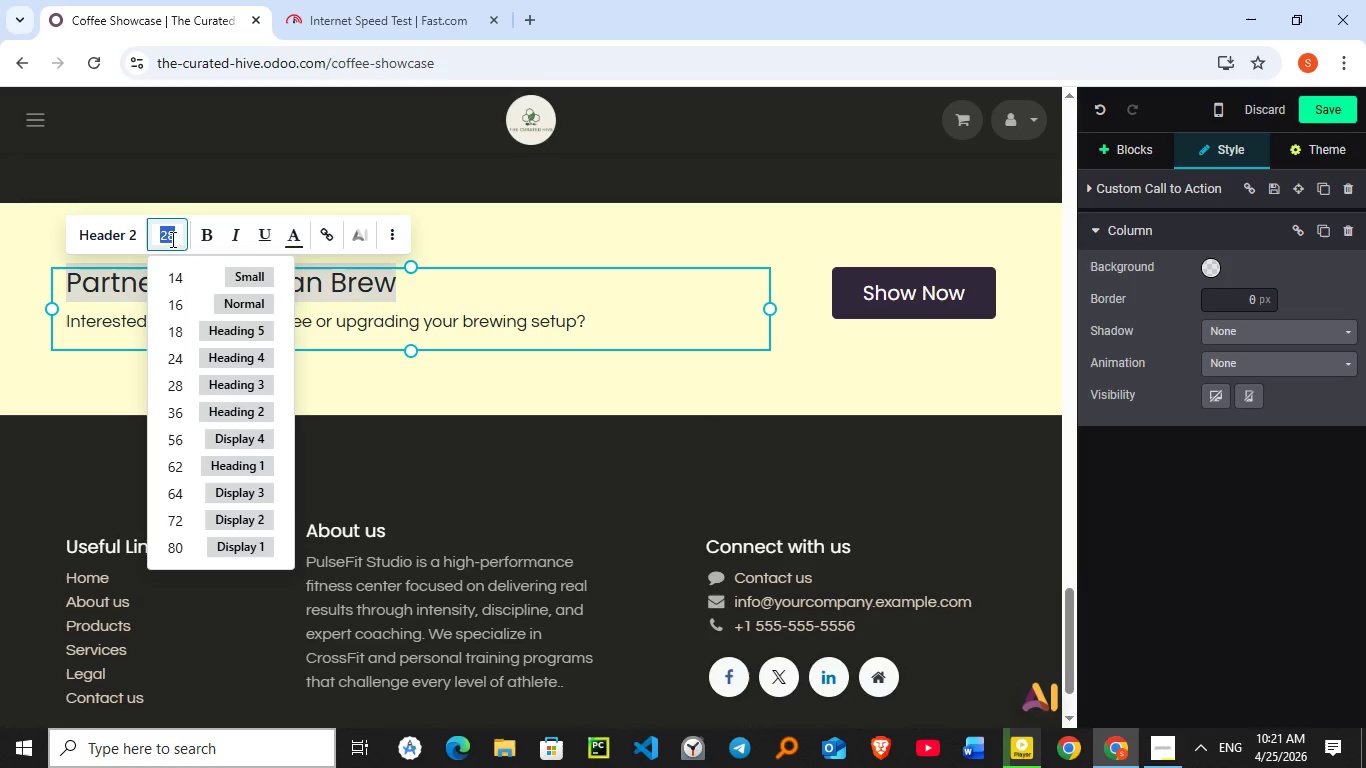 
left_click([169, 239])
 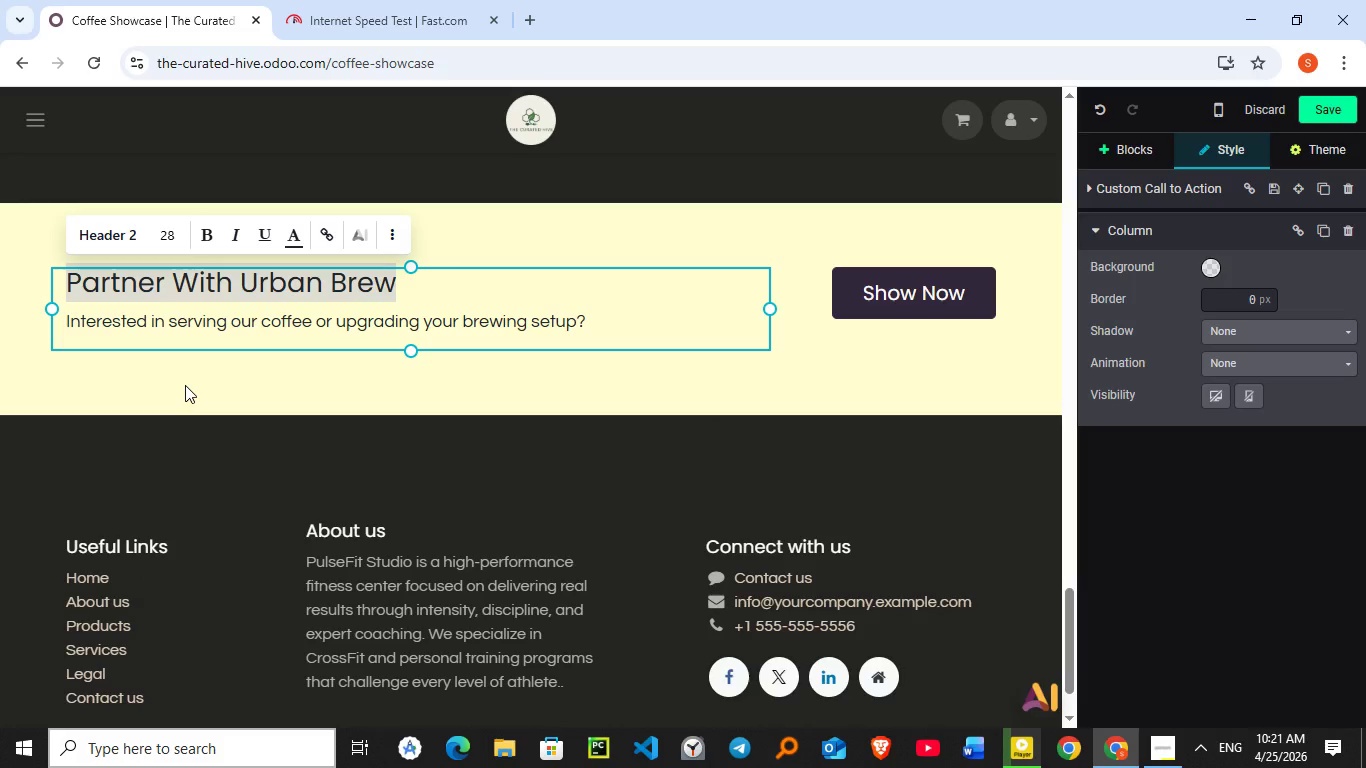 
left_click([185, 385])
 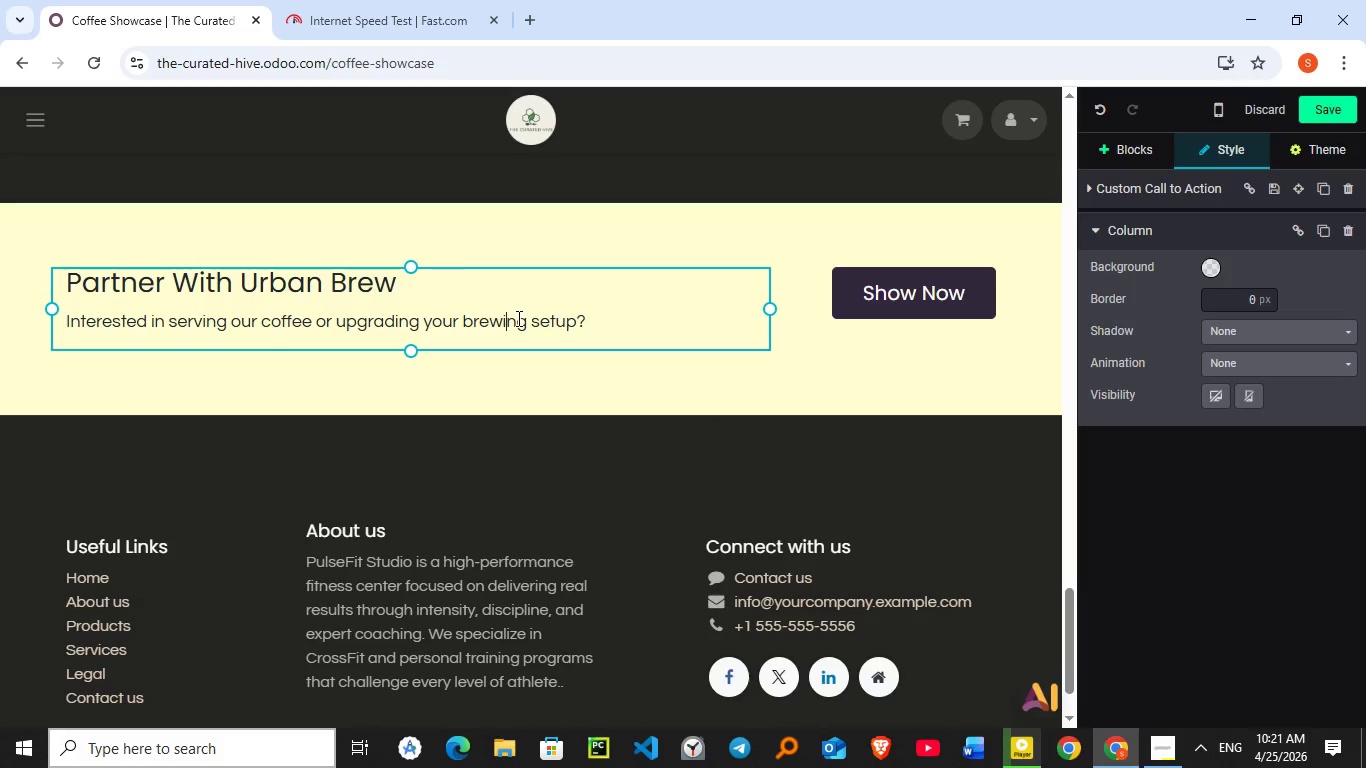 
left_click([510, 318])
 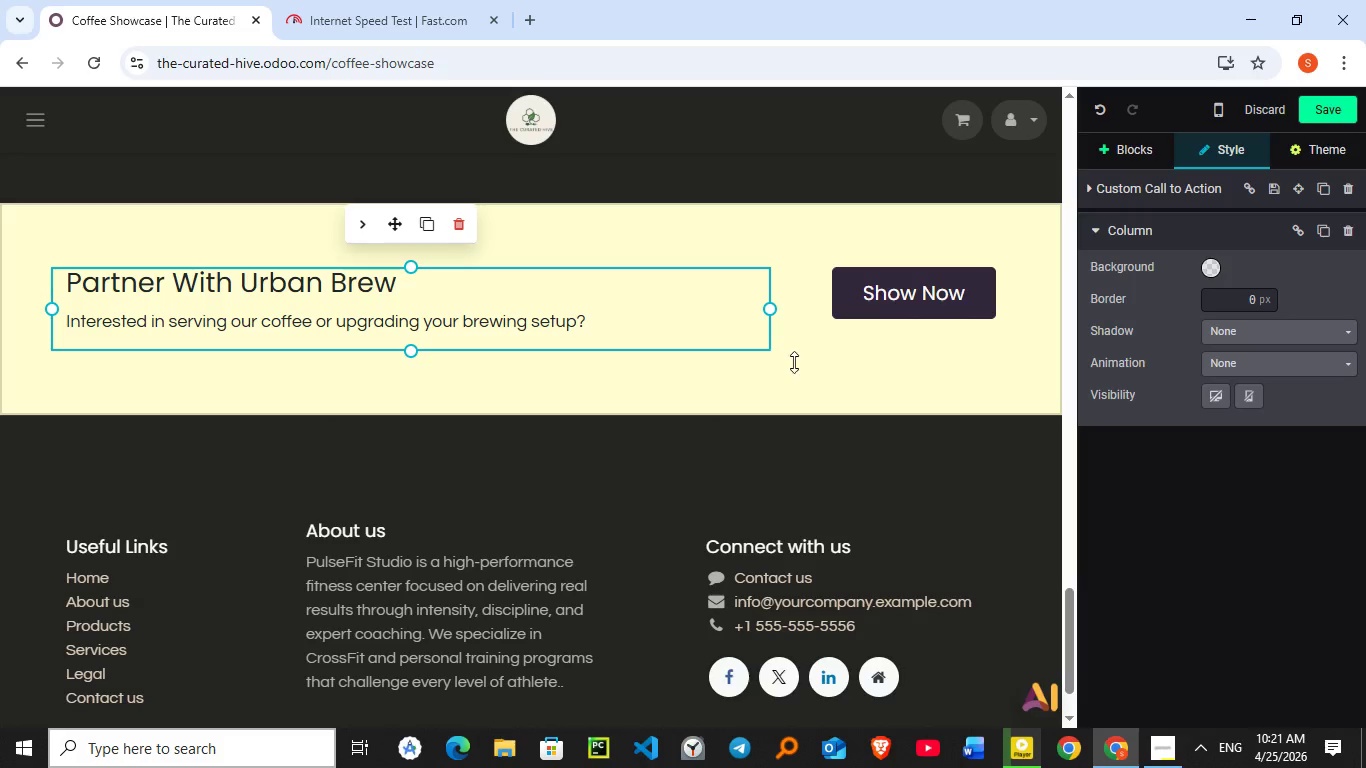 
left_click([788, 364])
 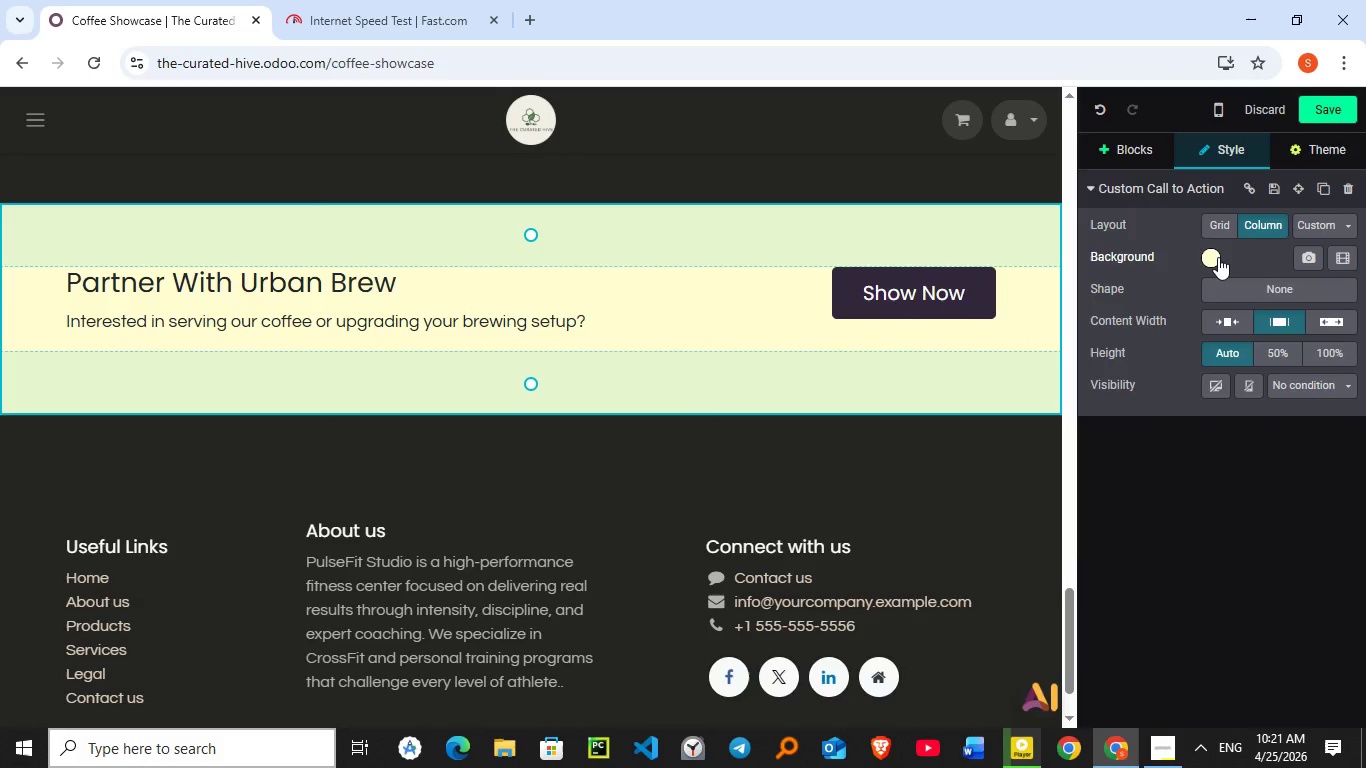 
left_click([1218, 257])
 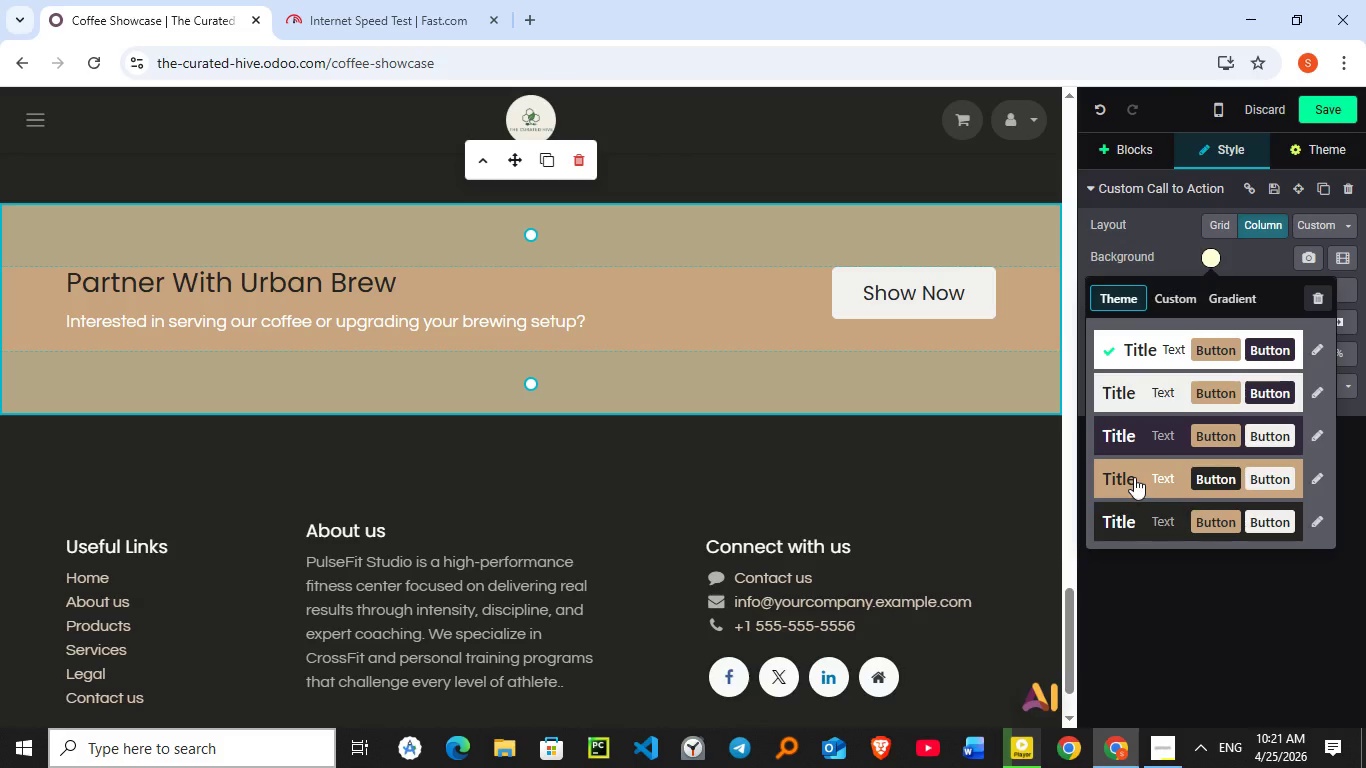 
left_click([1134, 477])
 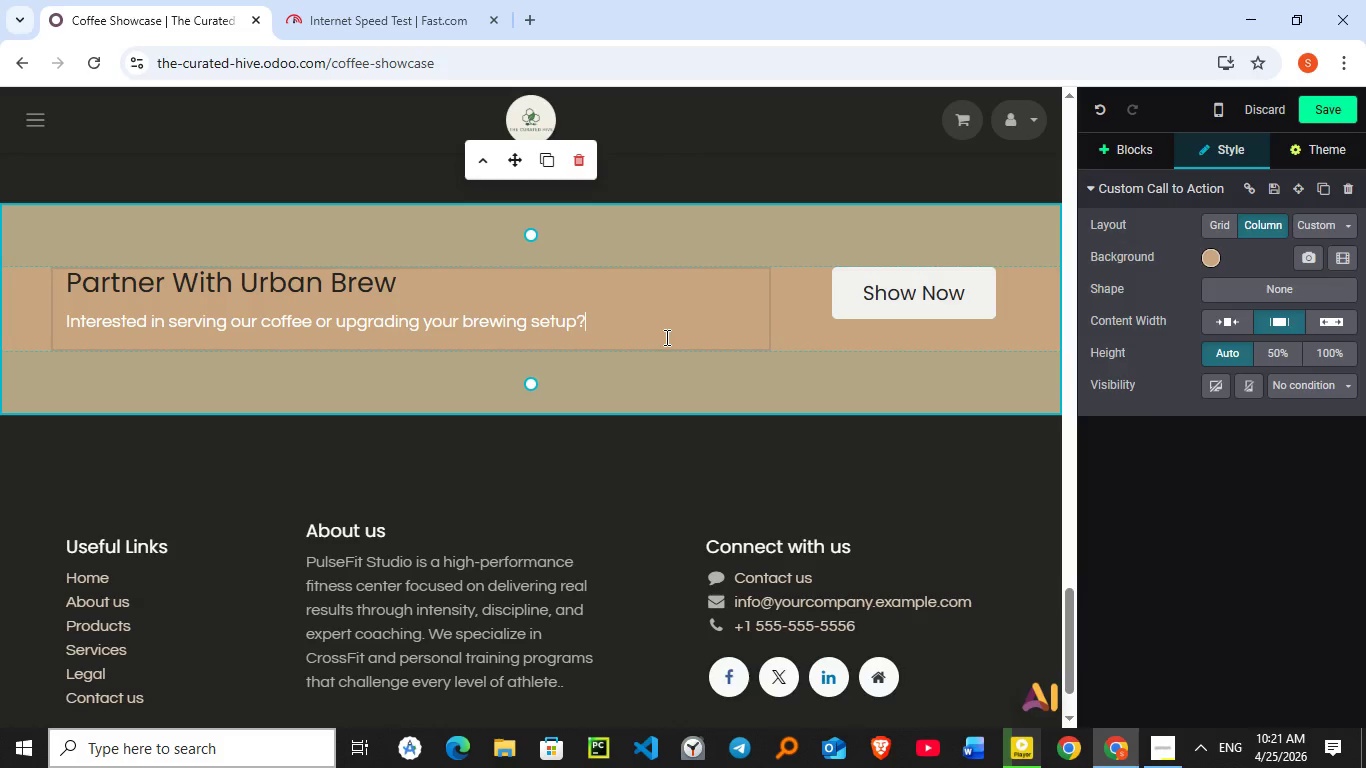 
left_click([665, 337])
 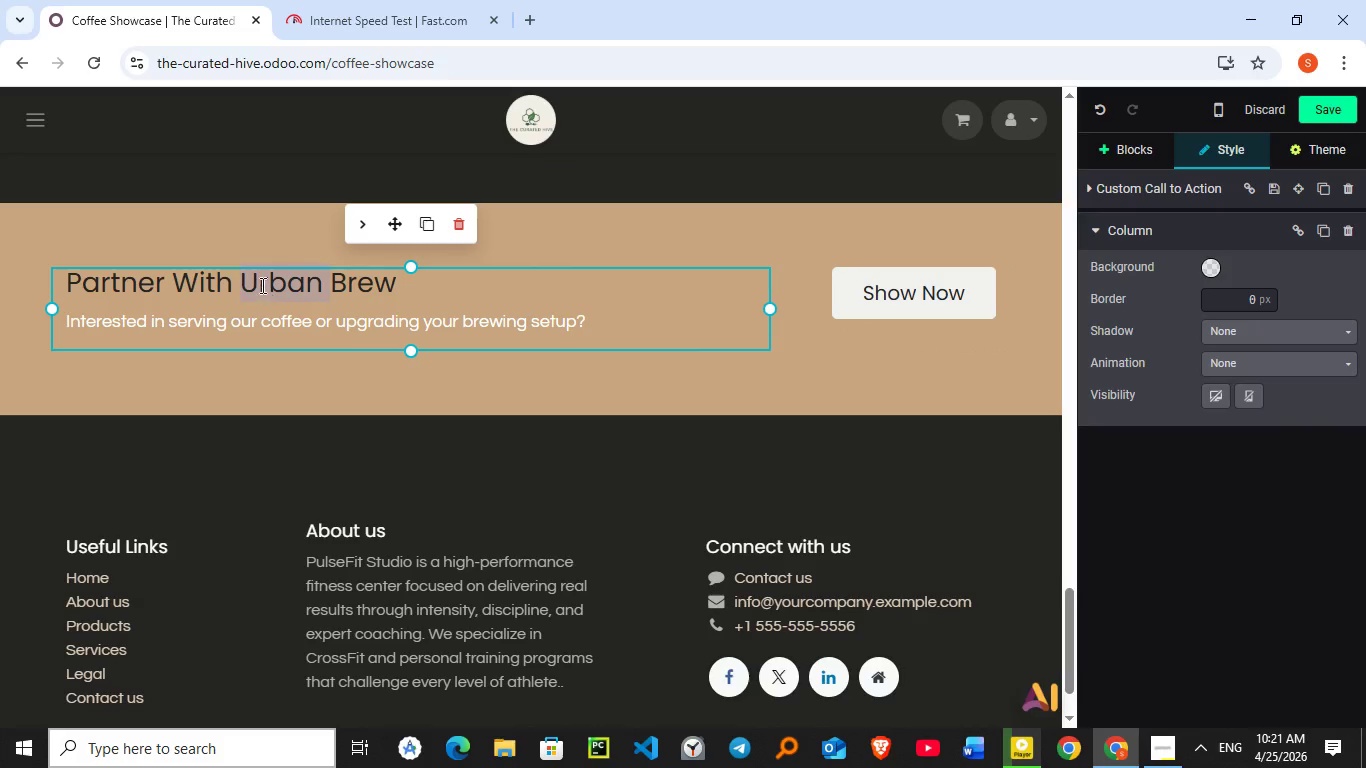 
double_click([261, 285])
 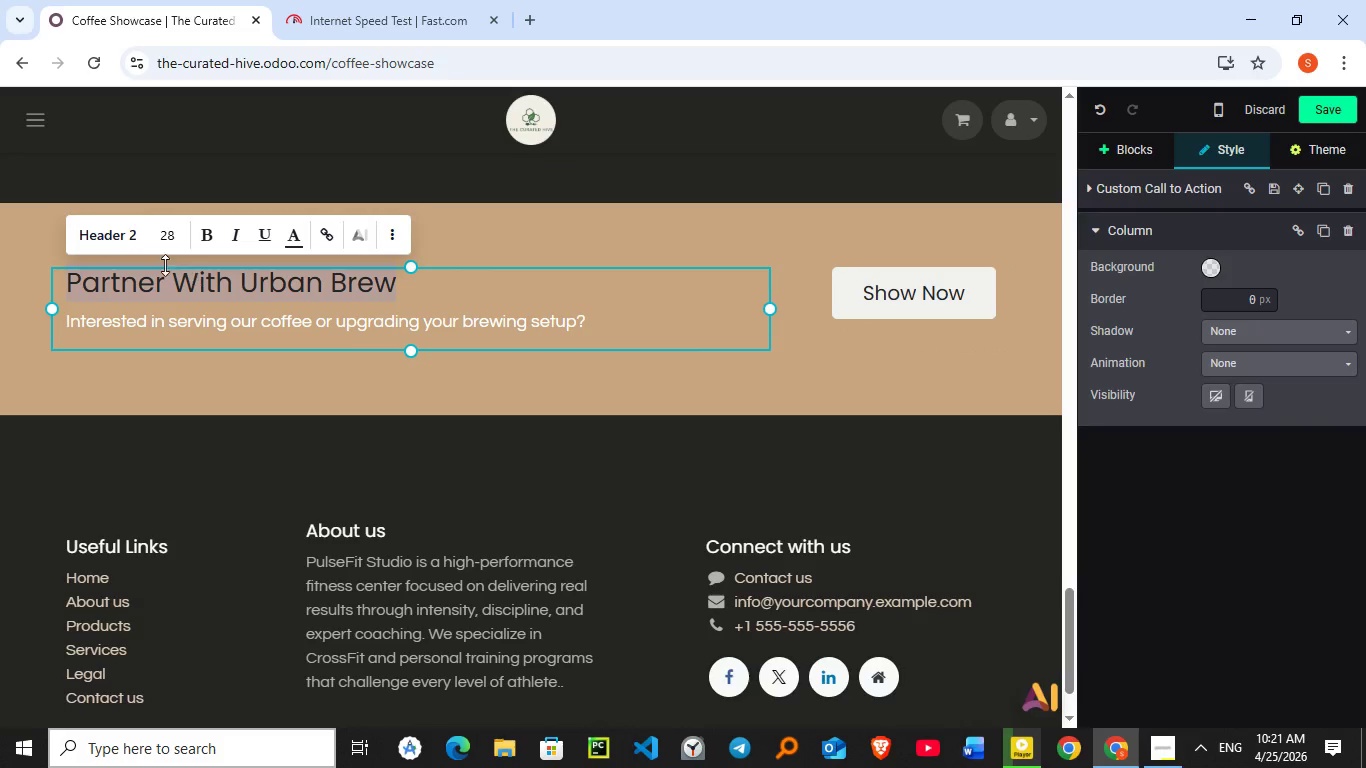 
triple_click([261, 285])
 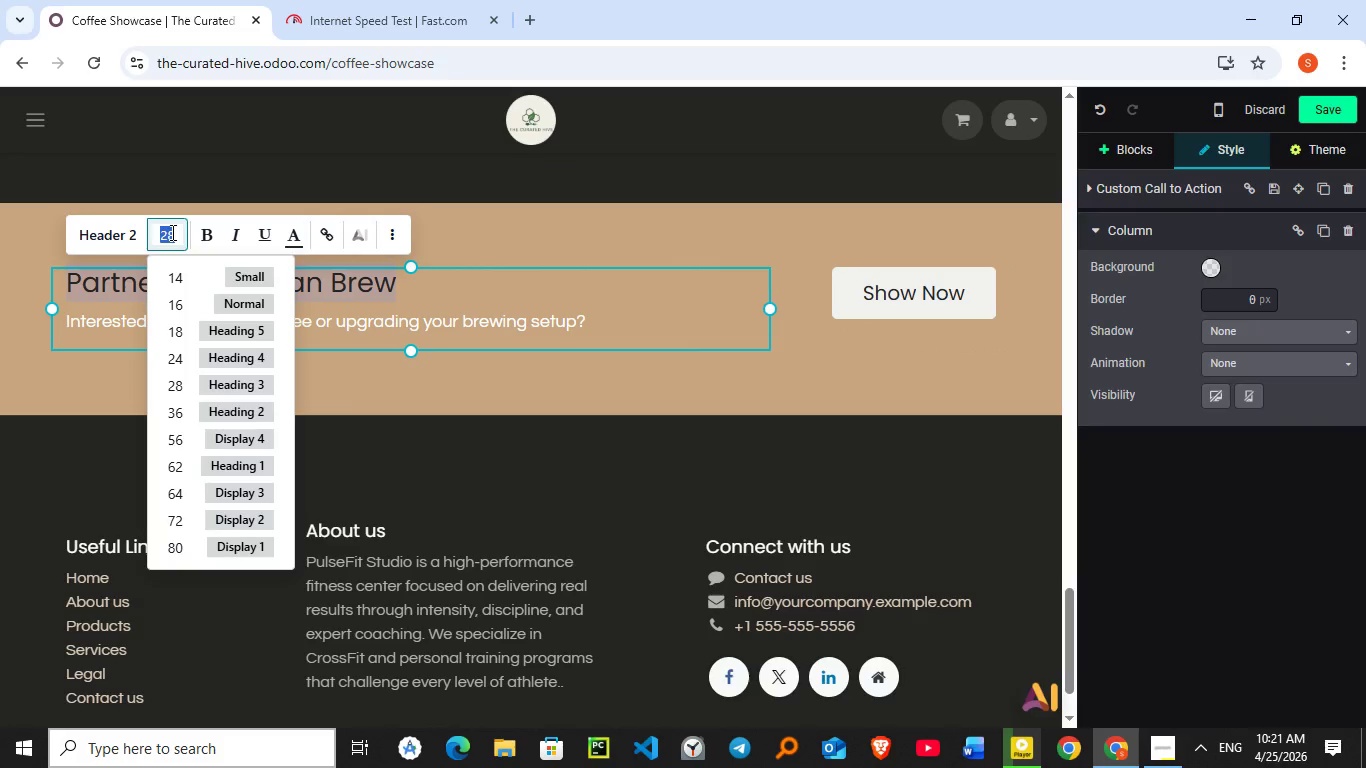 
left_click([168, 232])
 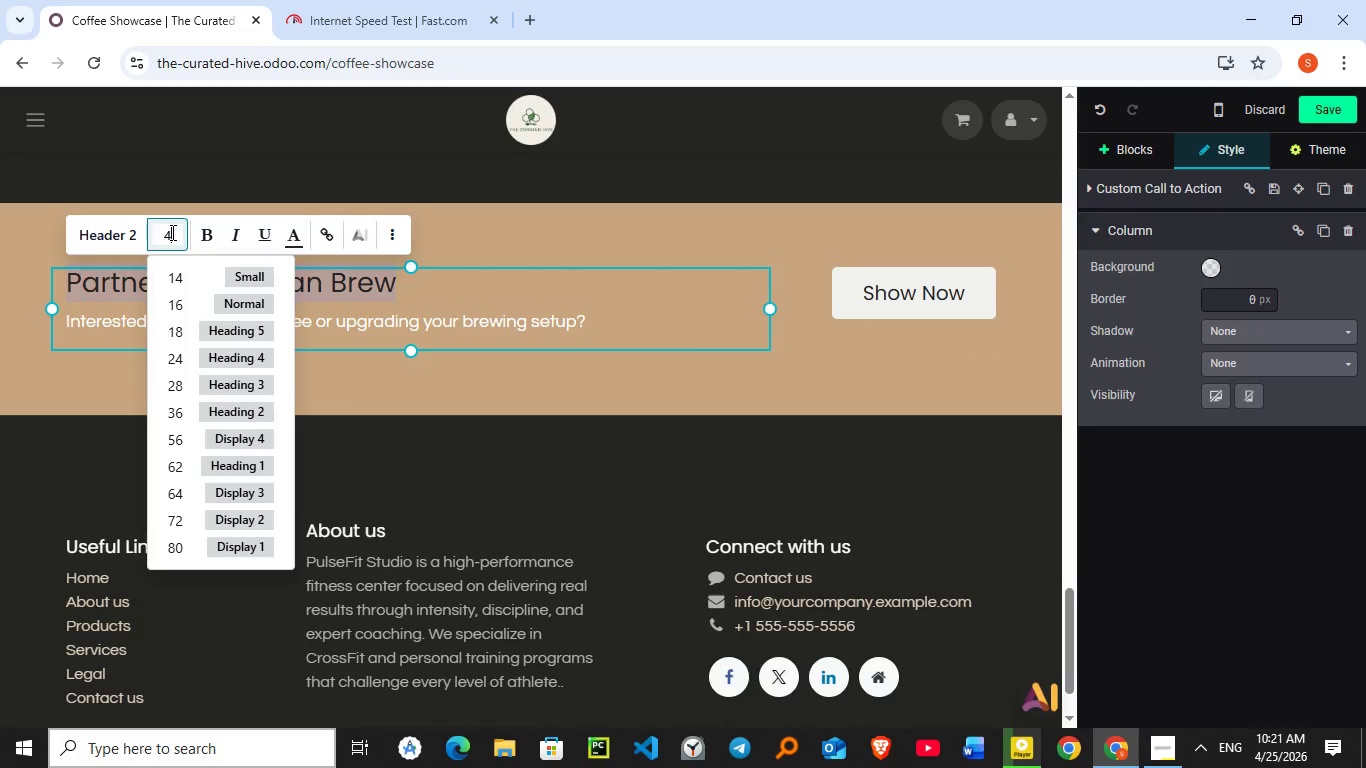 
key(Numpad4)
 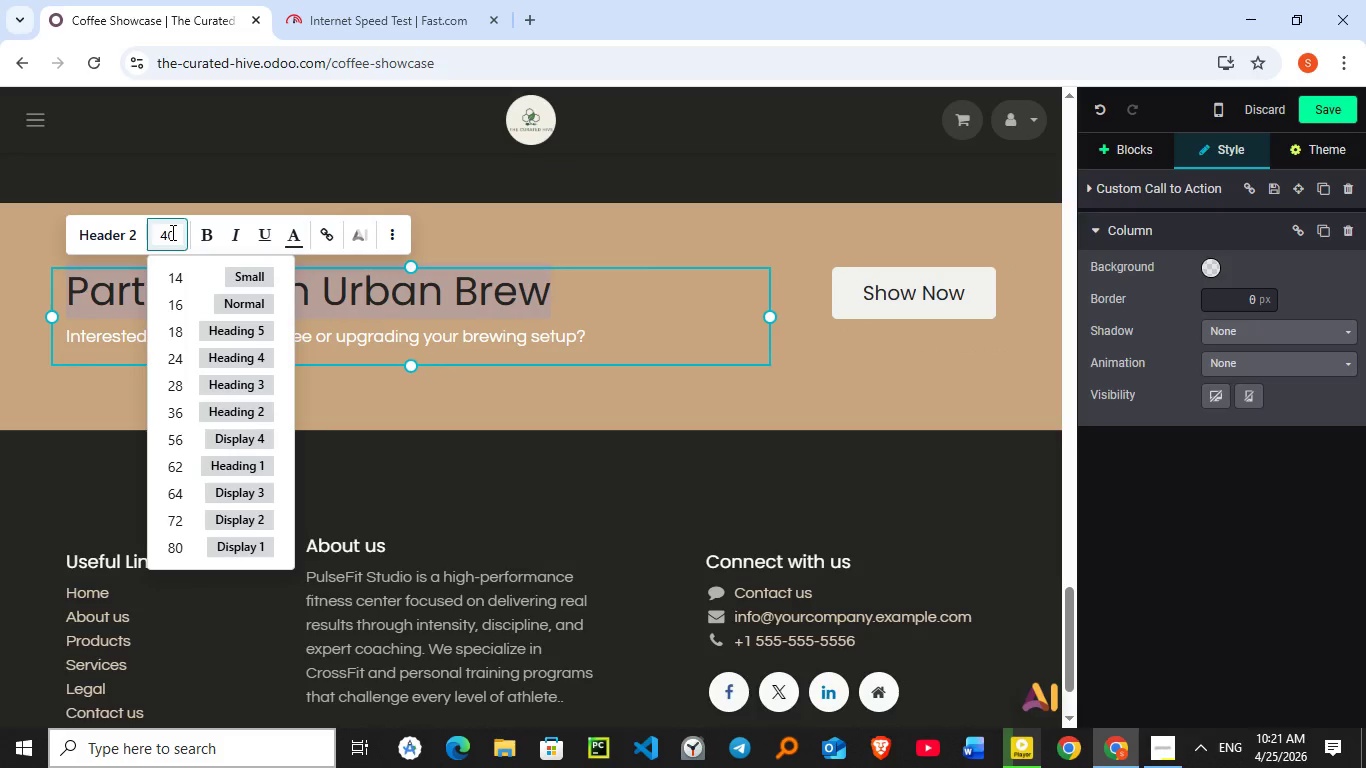 
key(Numpad0)
 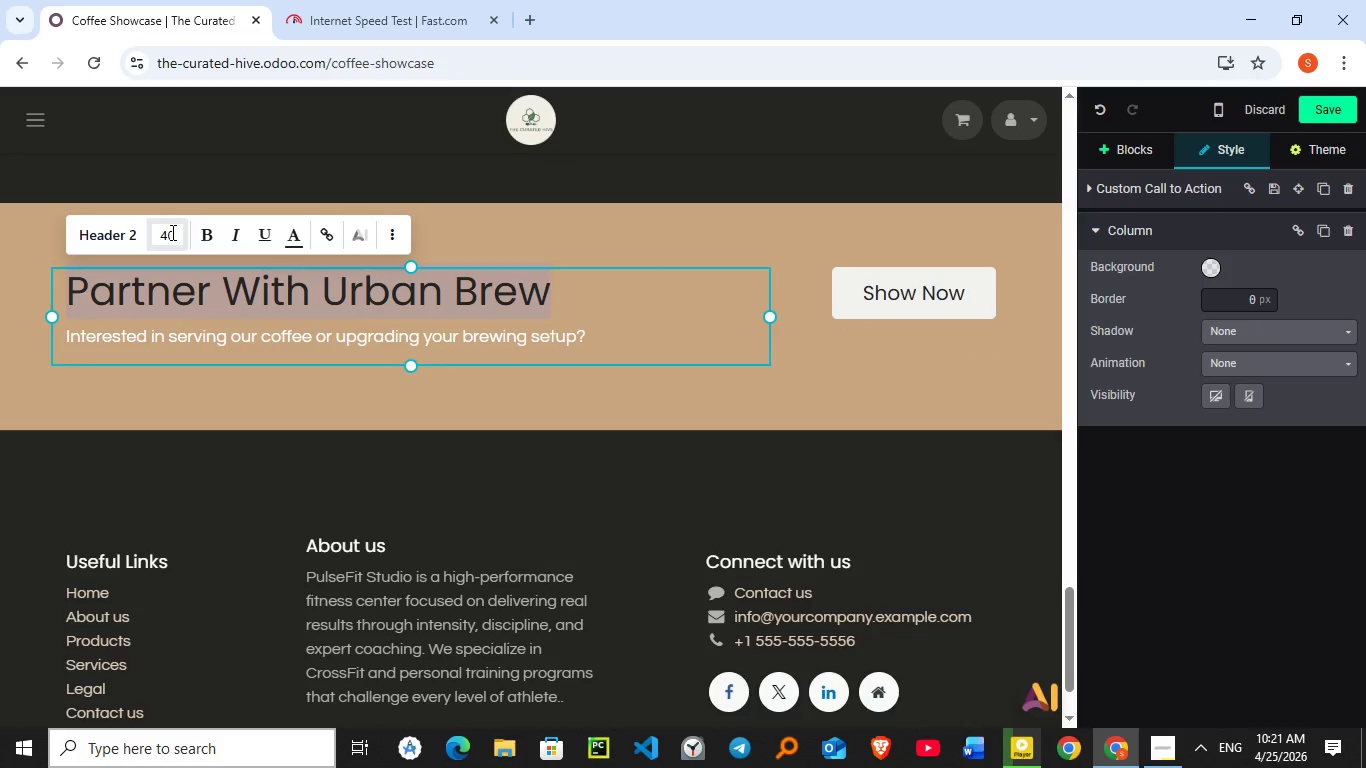 
key(Enter)
 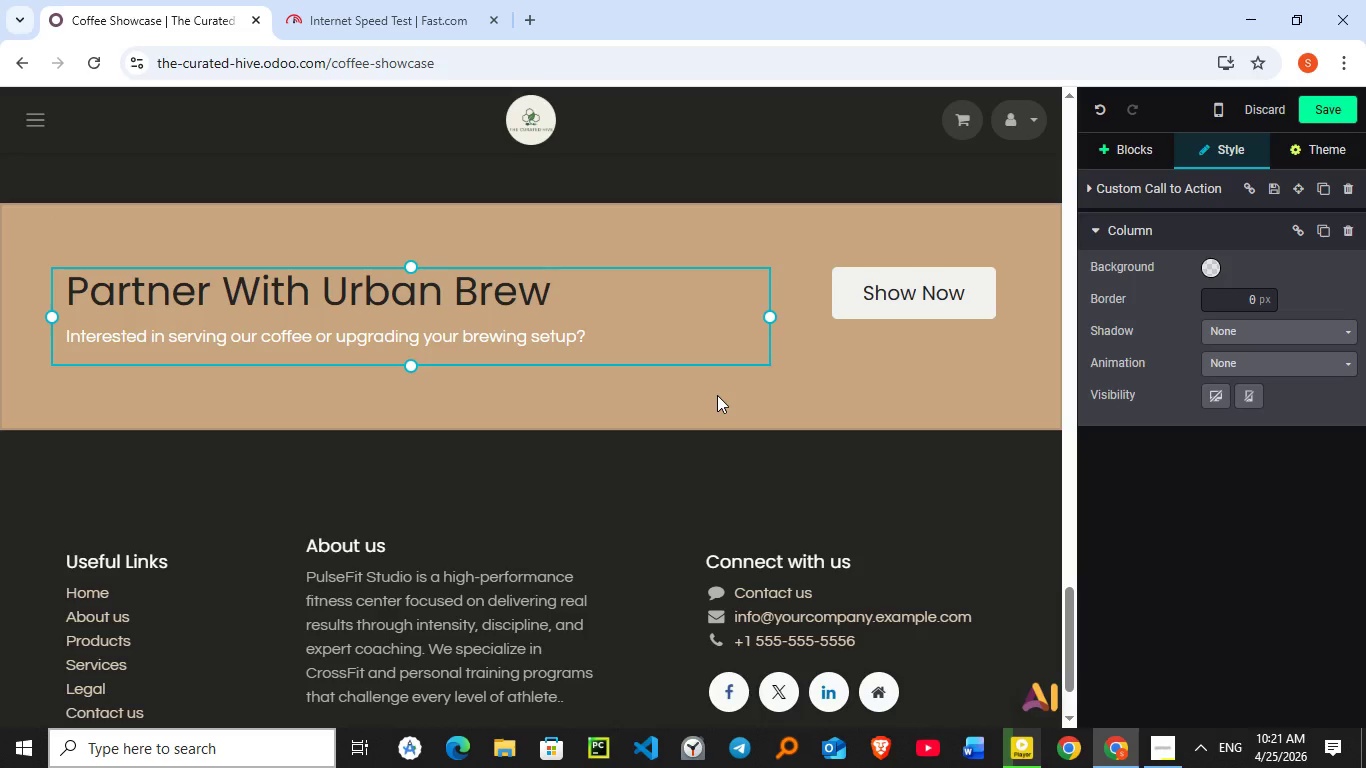 
left_click([717, 395])
 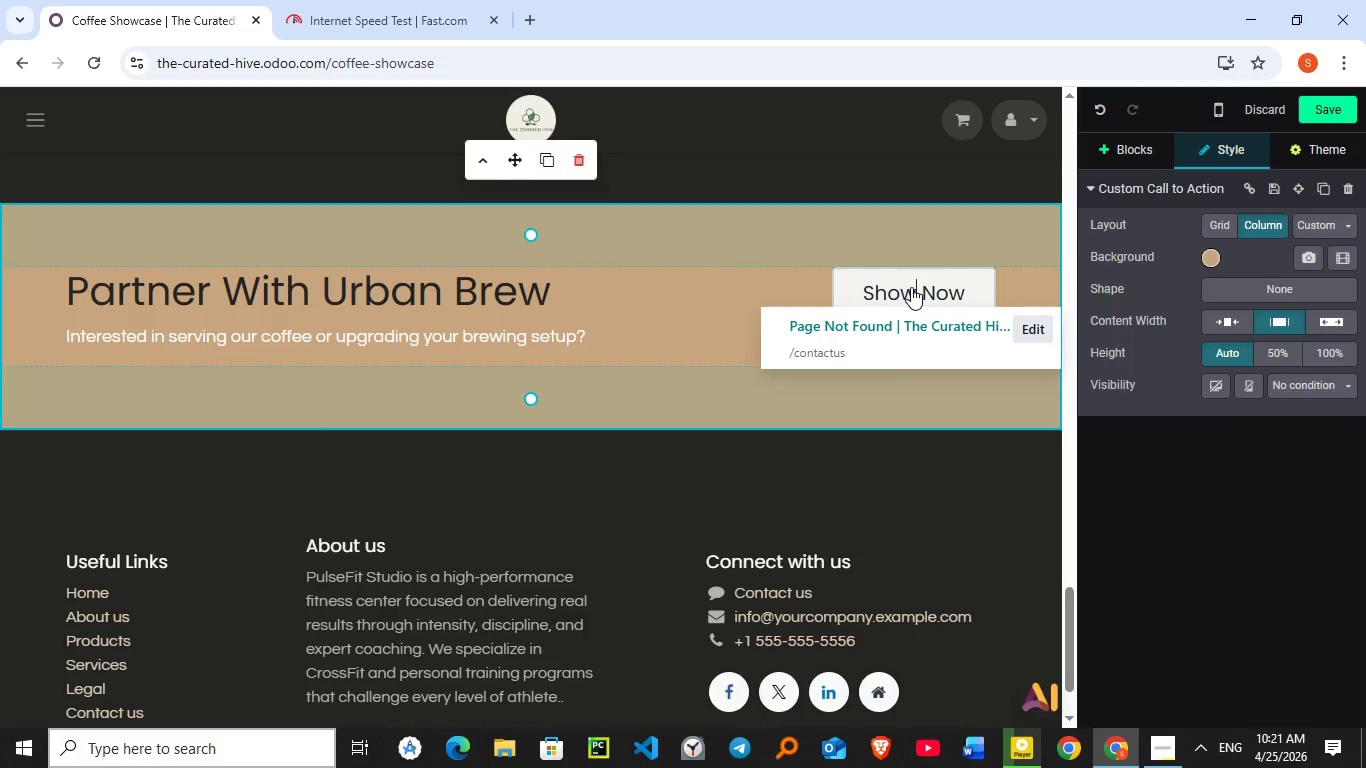 
left_click([911, 287])
 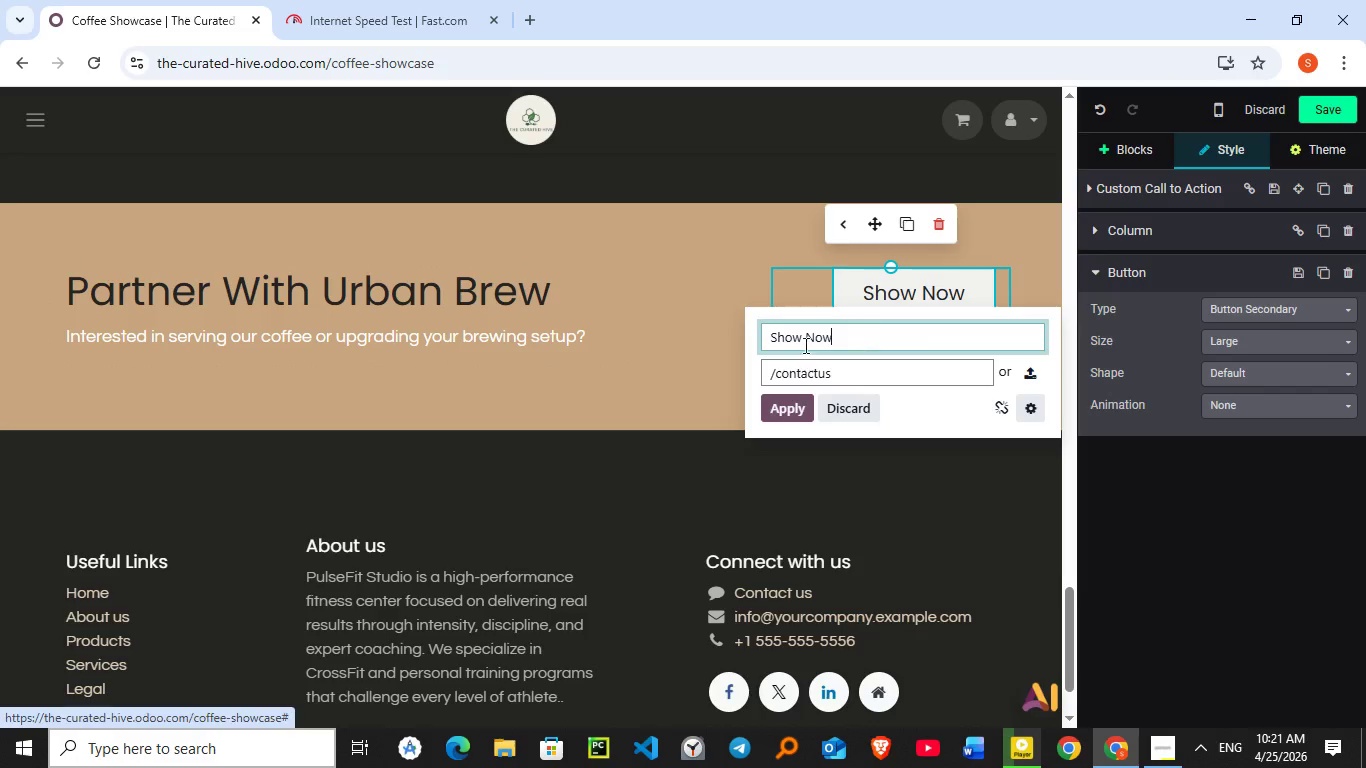 
left_click([1030, 329])
 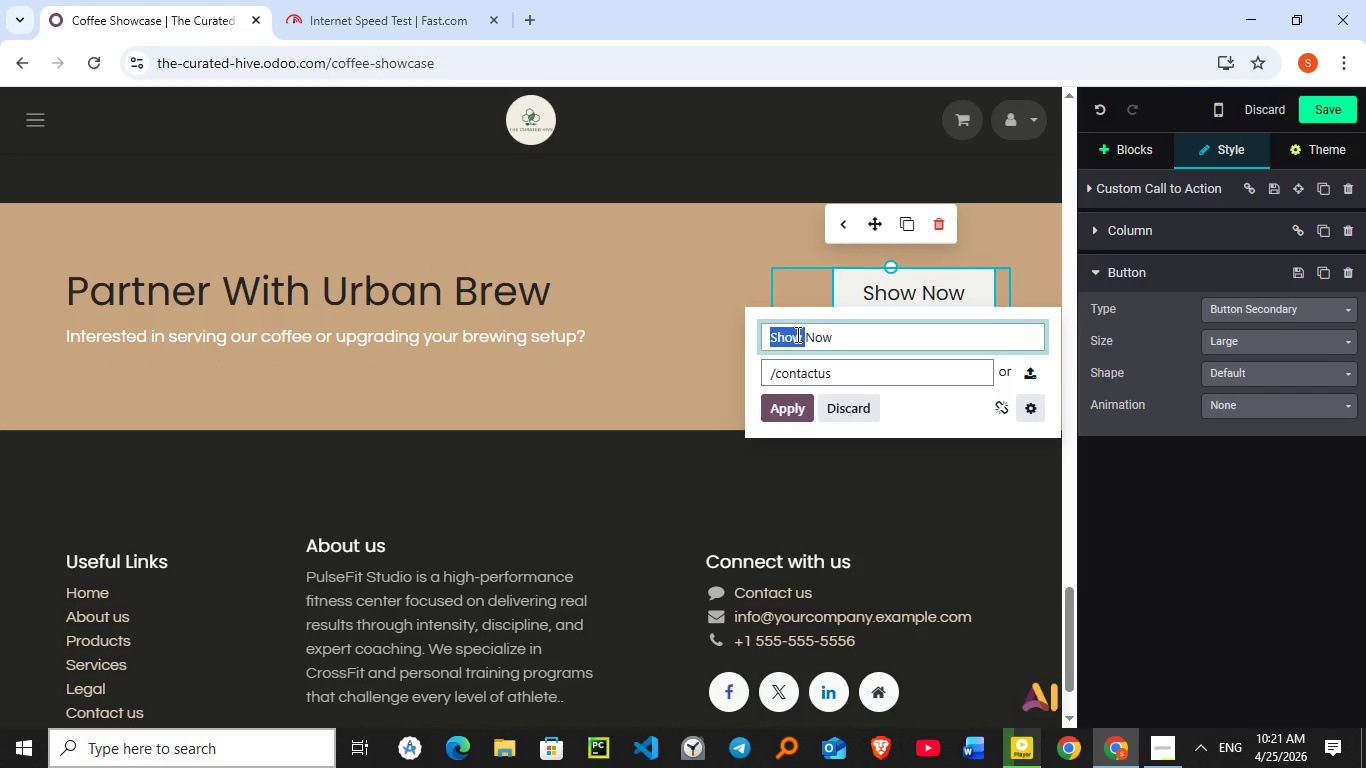 
double_click([796, 334])
 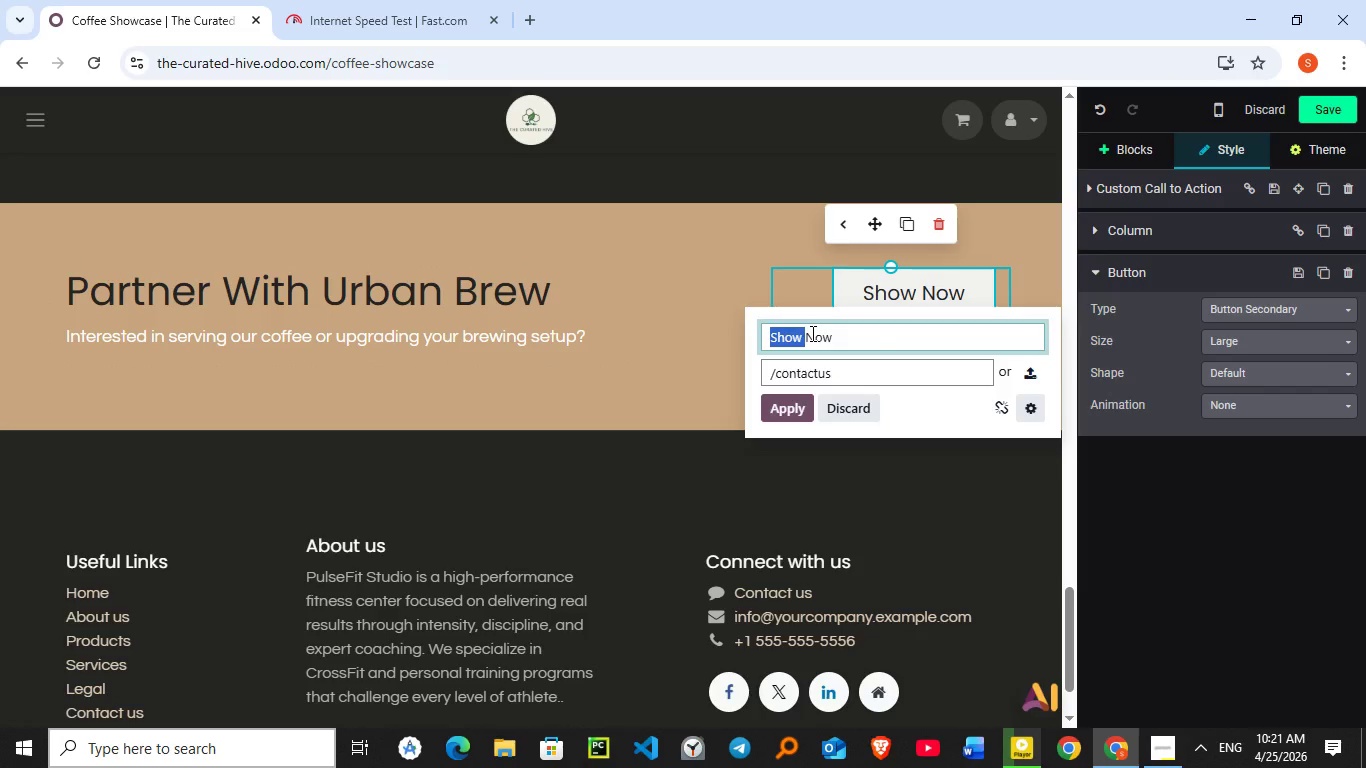 
double_click([796, 334])
 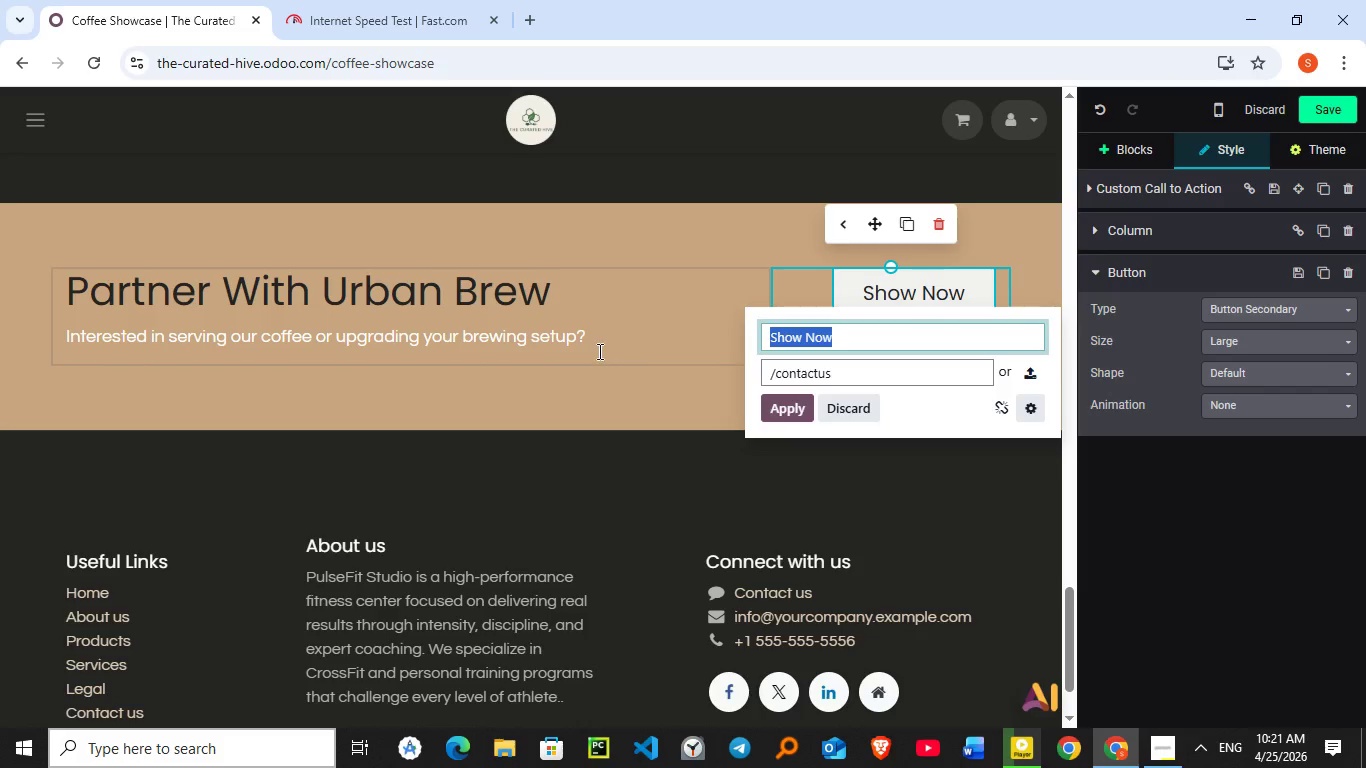 
left_click_drag(start_coordinate=[869, 333], to_coordinate=[612, 351])
 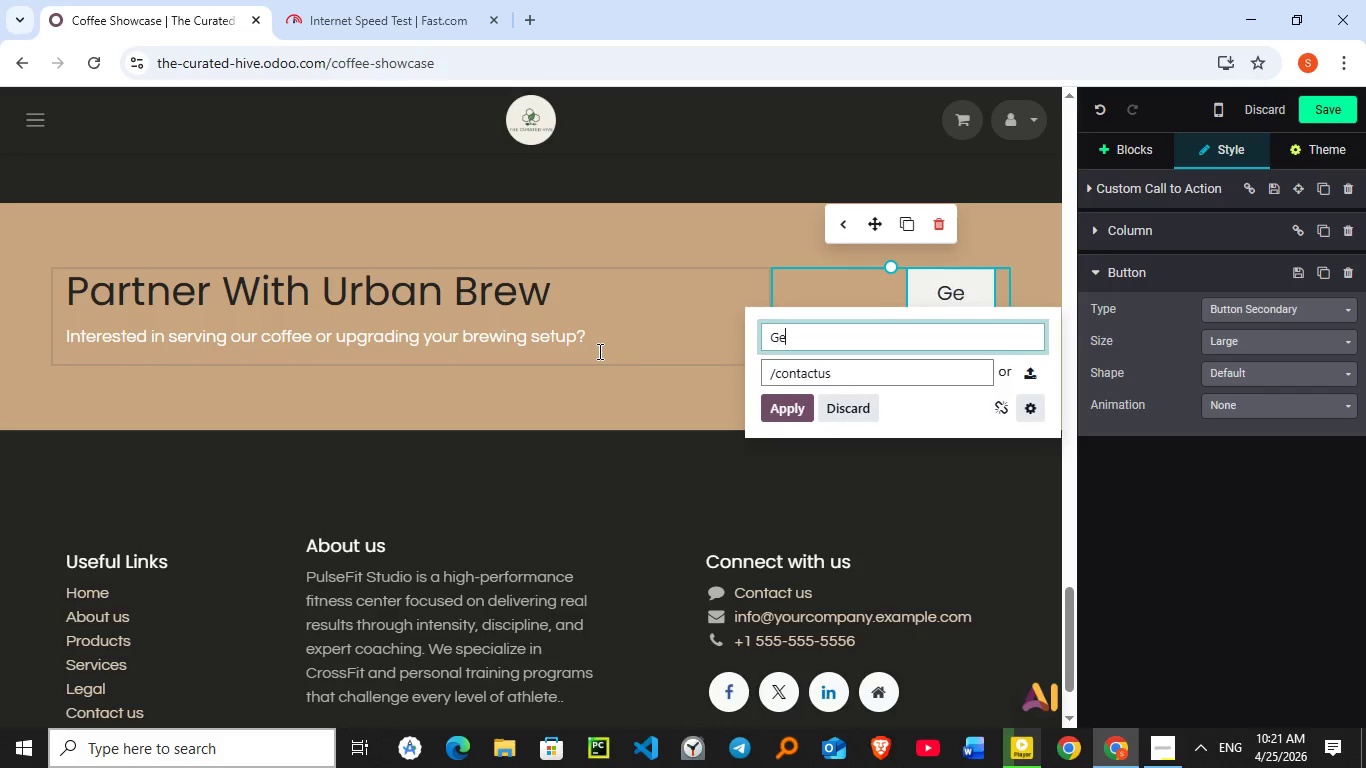 
type(Get In Touch)
 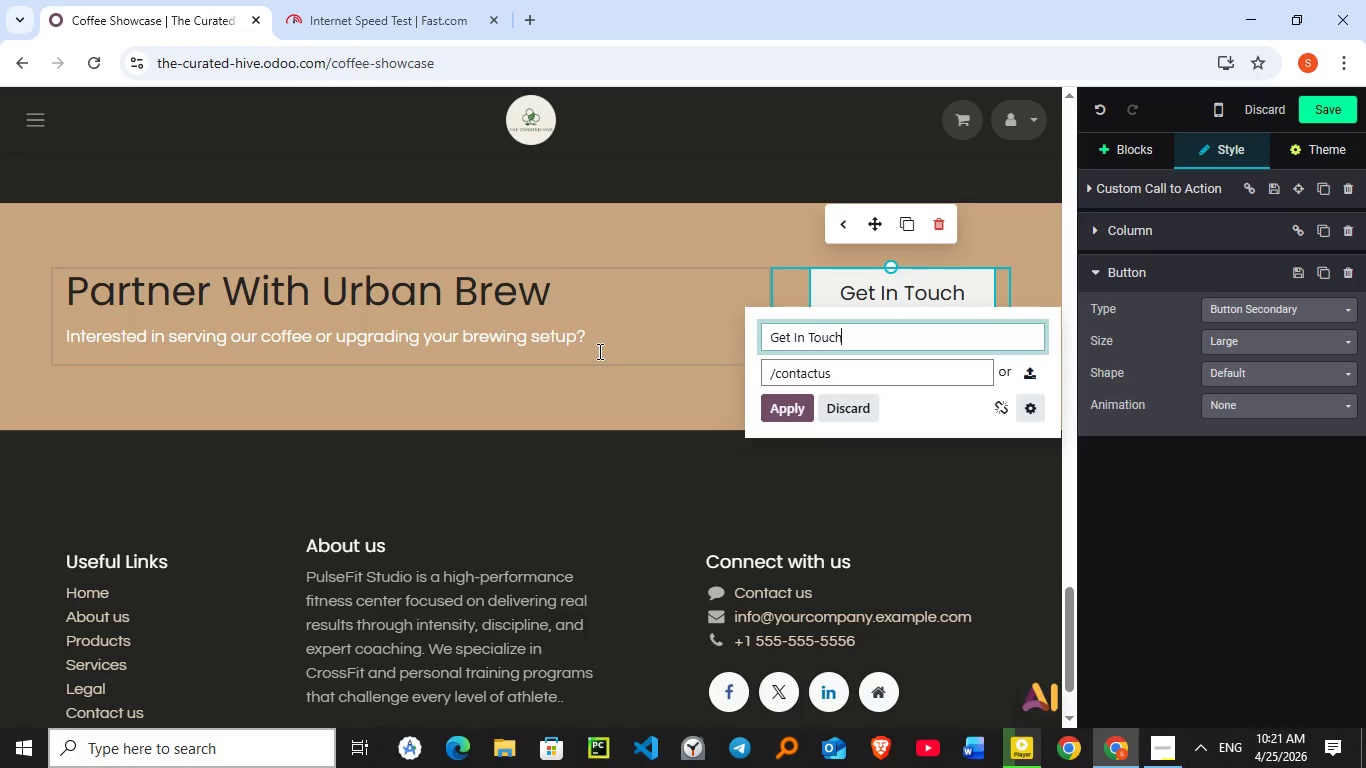 
left_click([797, 364])
 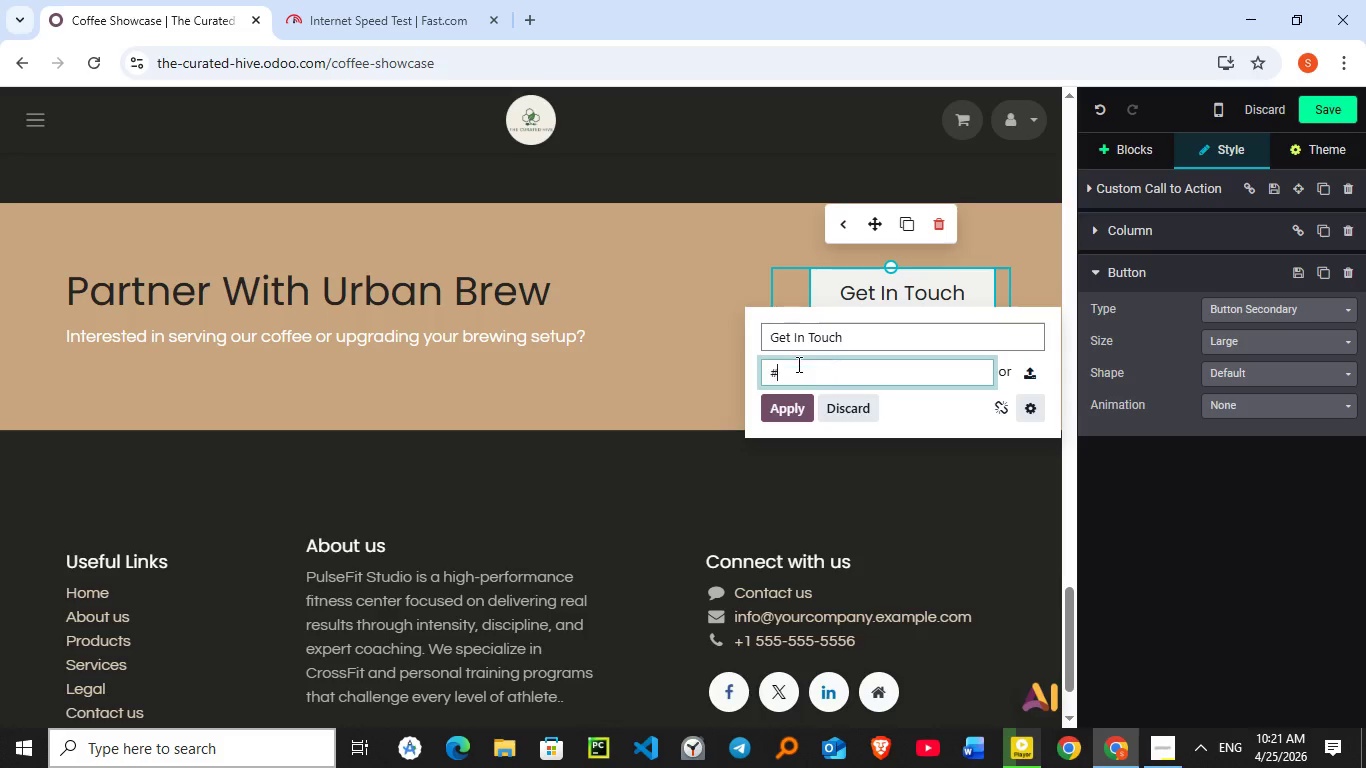 
key(Shift+3)
 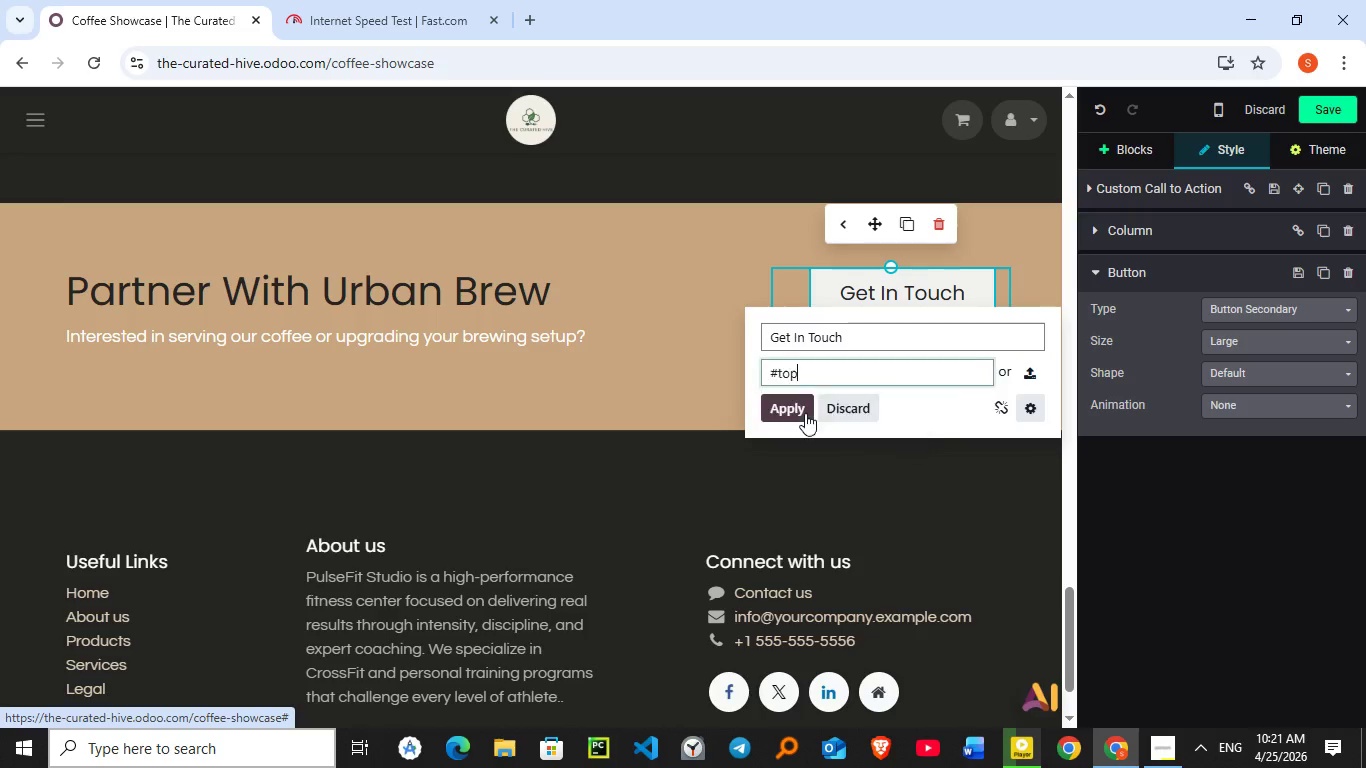 
left_click([805, 413])
 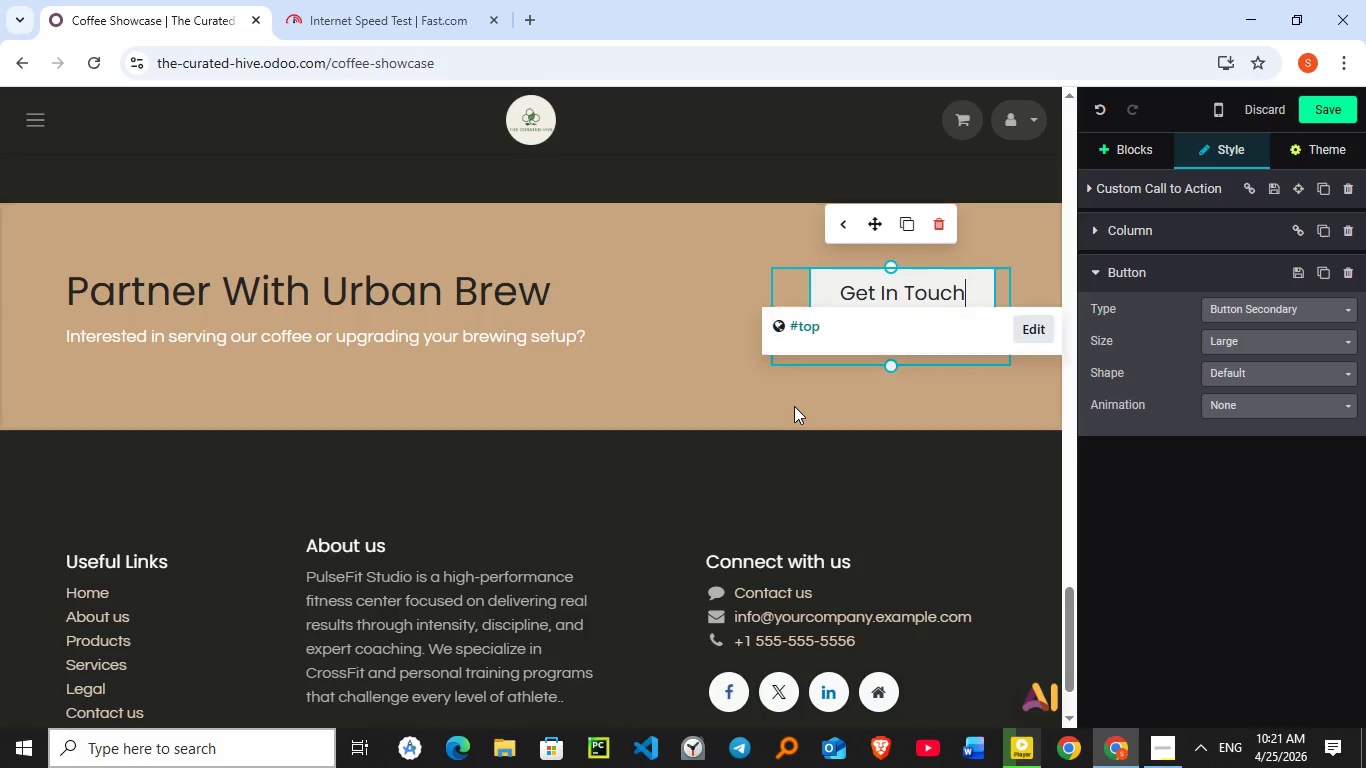 
left_click([787, 405])
 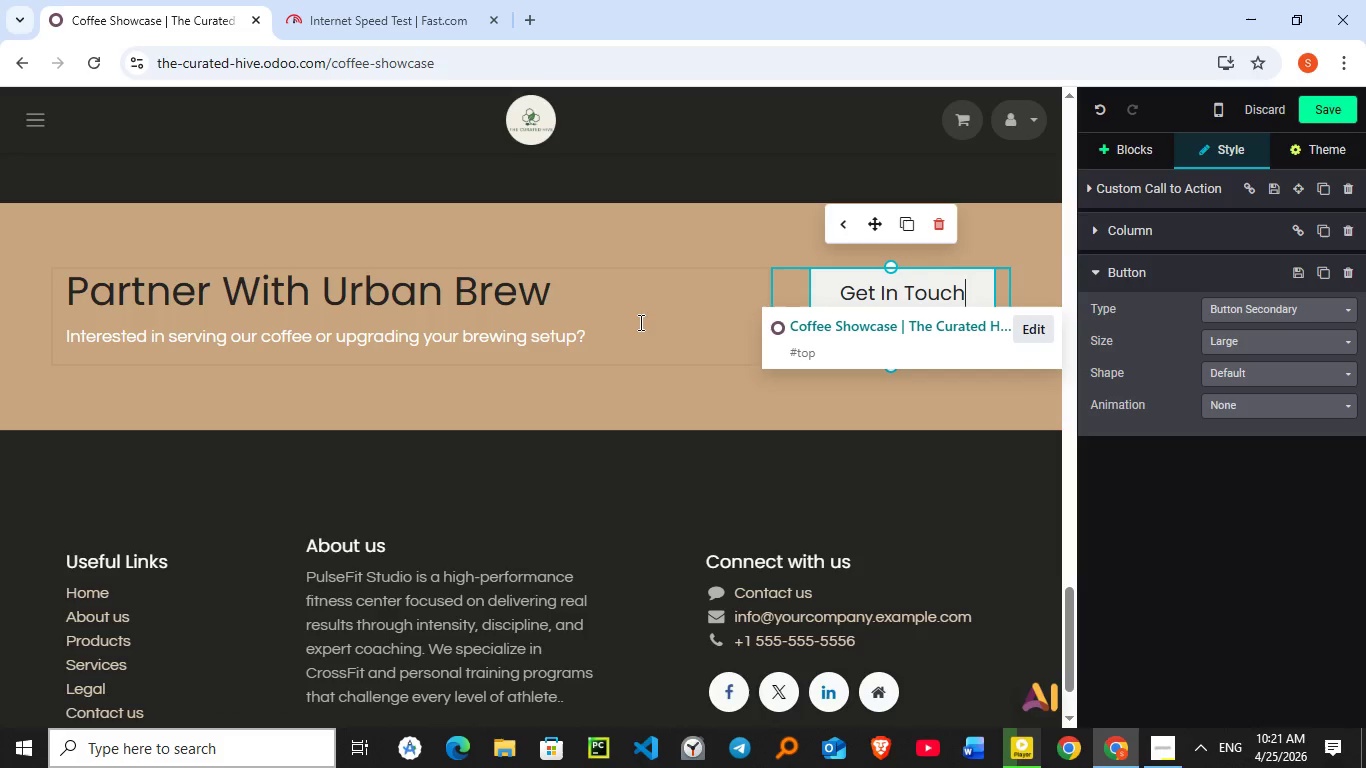 
left_click([666, 216])
 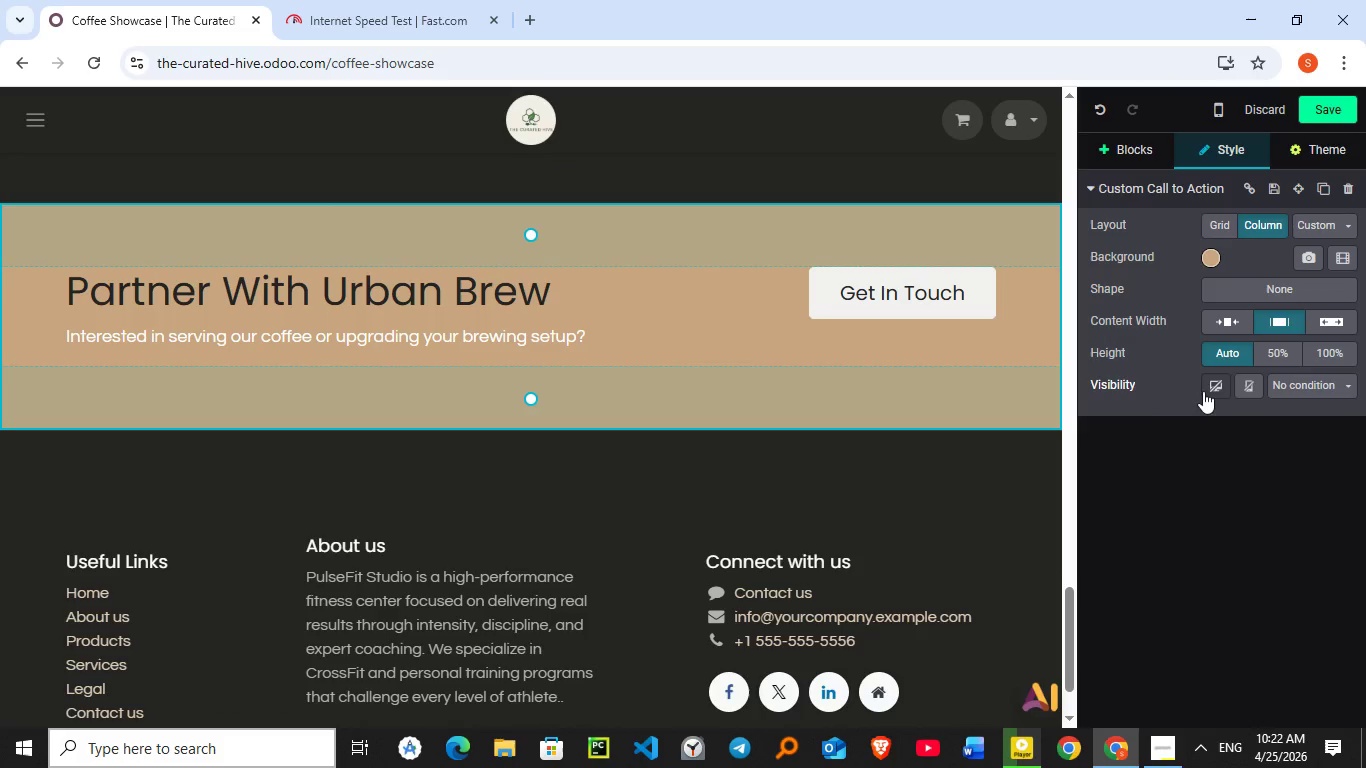 
mouse_move([1187, 391])
 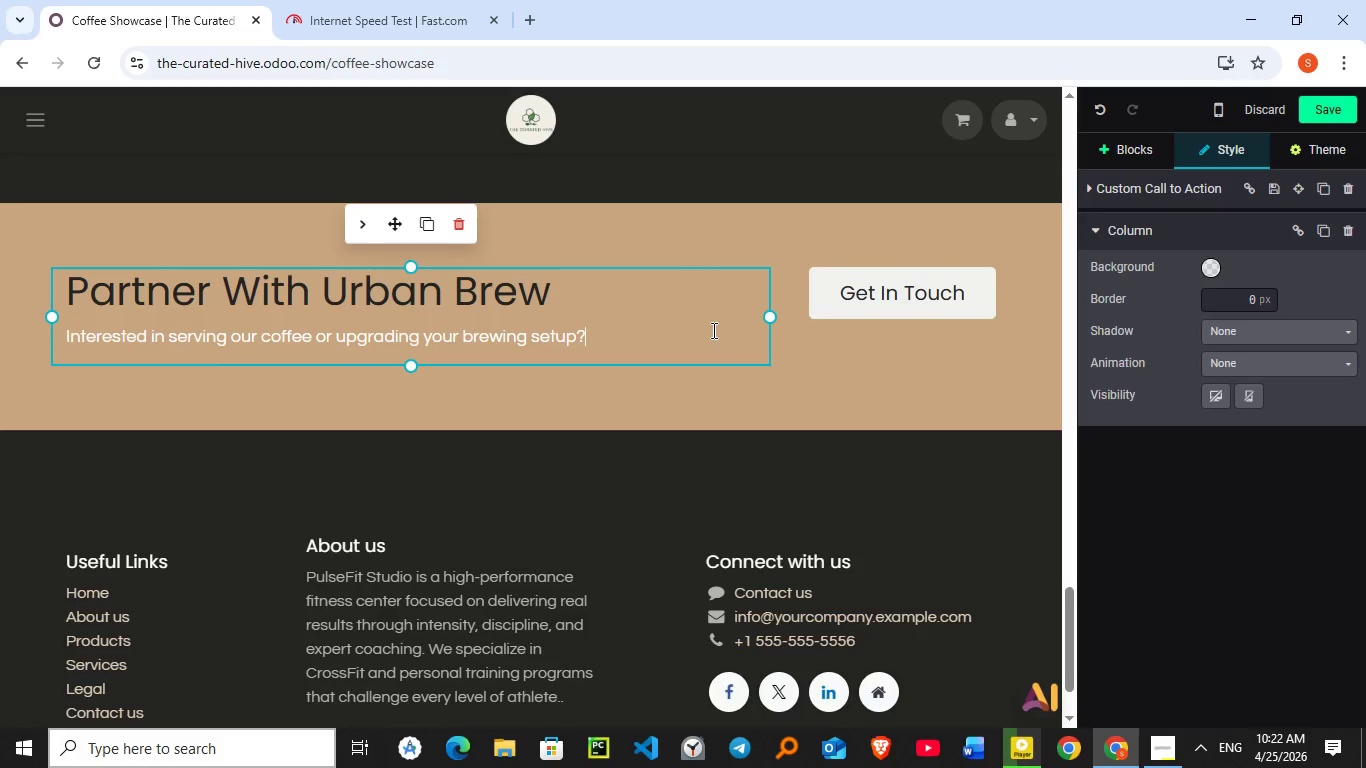 
left_click([712, 330])
 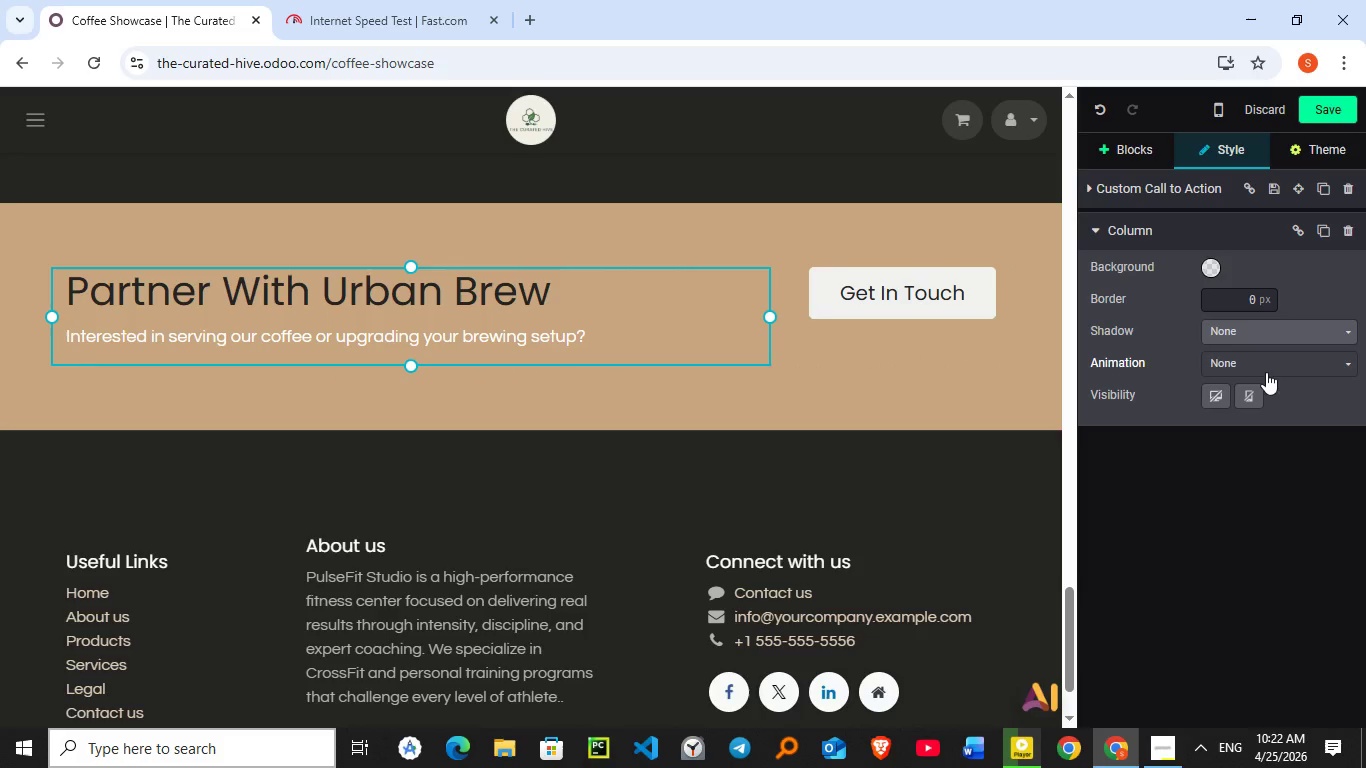 
left_click([1267, 366])
 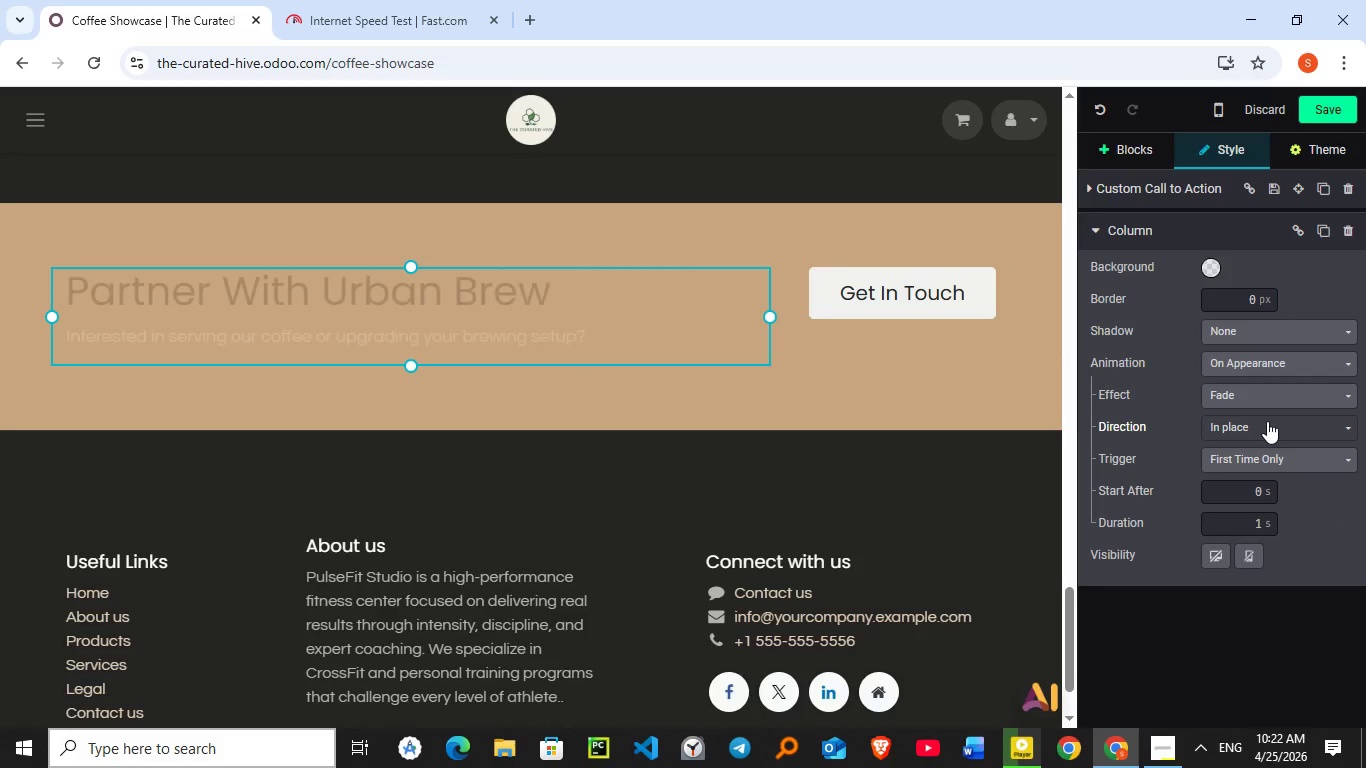 
left_click([1267, 421])
 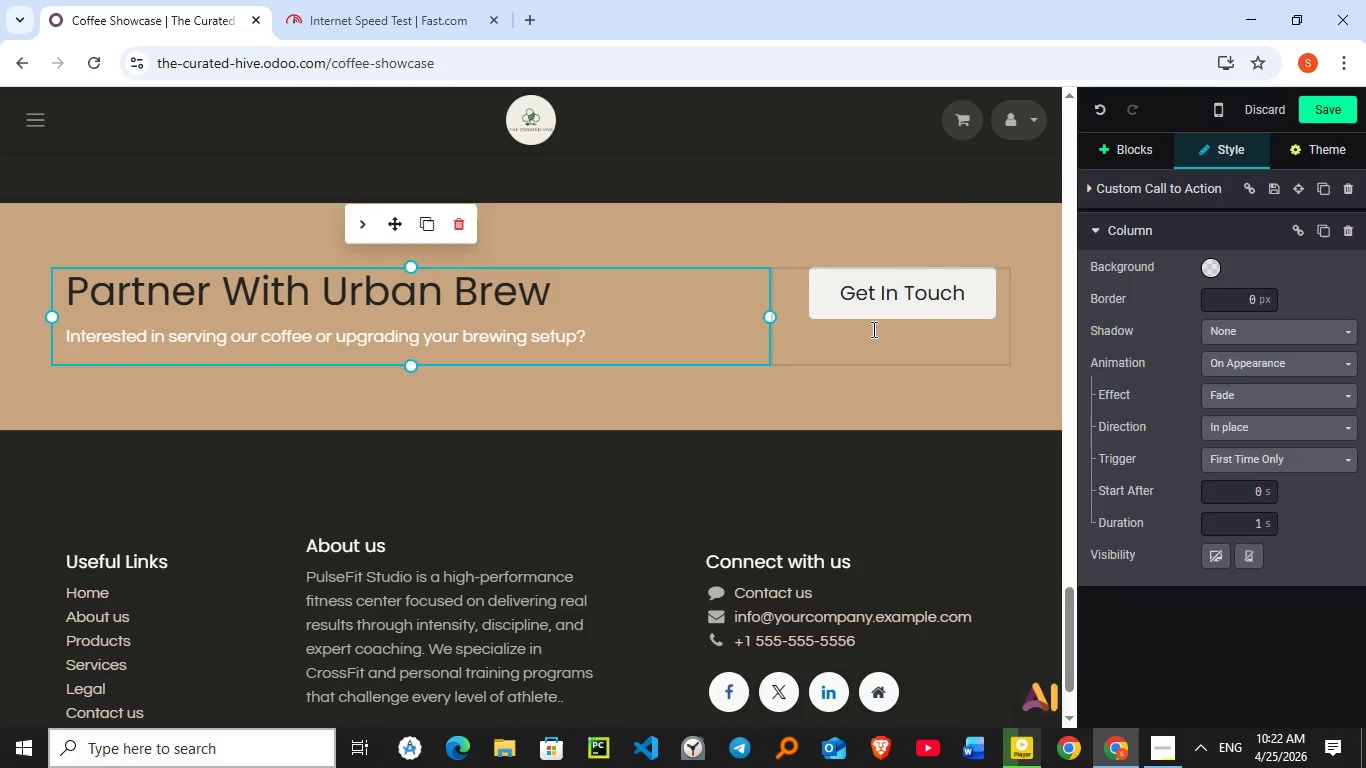 
left_click([872, 329])
 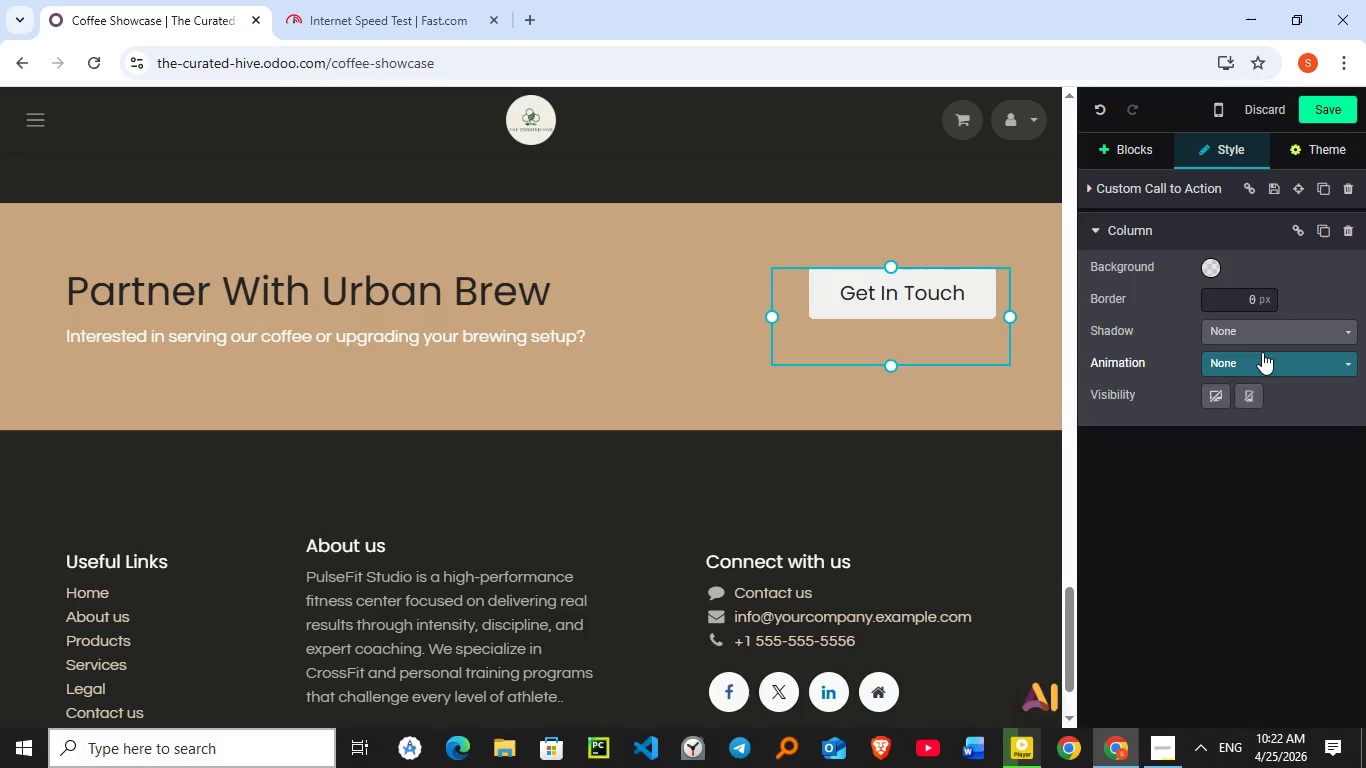 
left_click([1262, 352])
 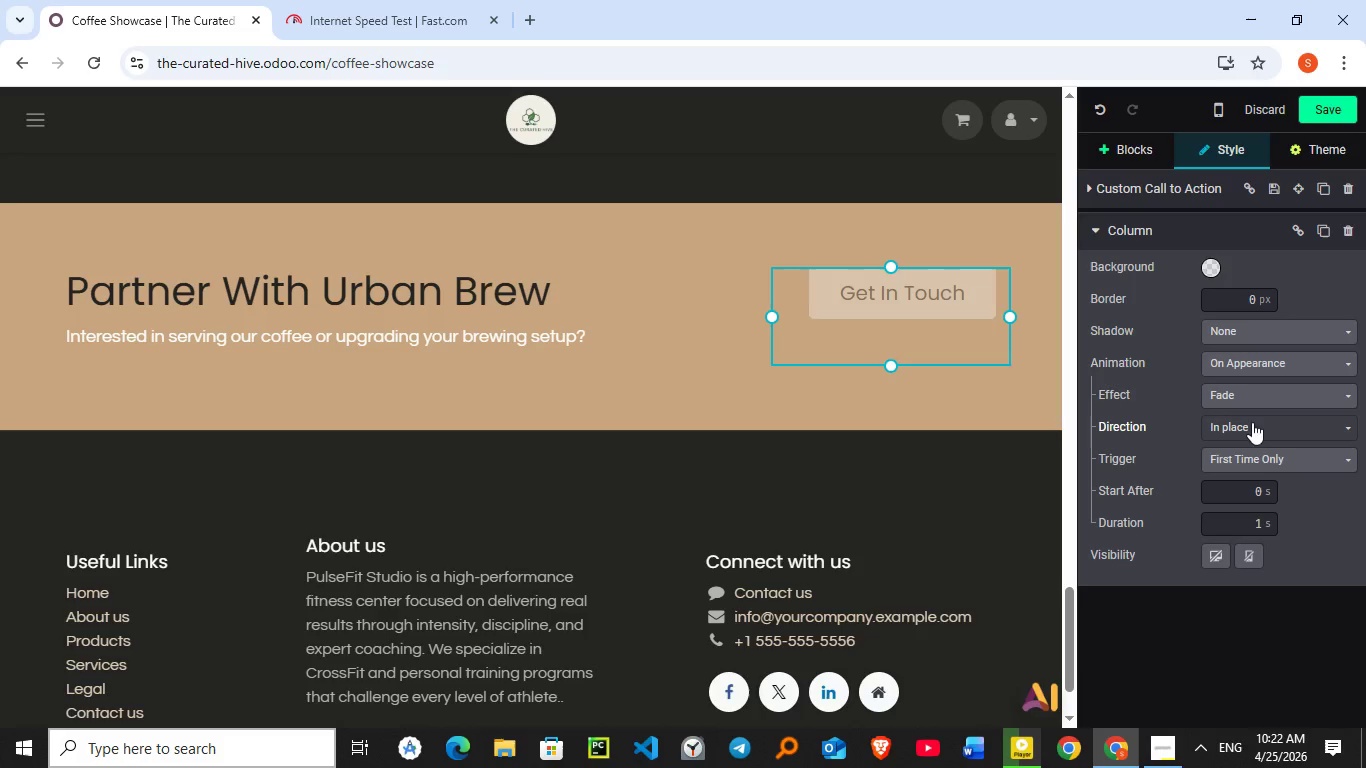 
left_click([1252, 422])
 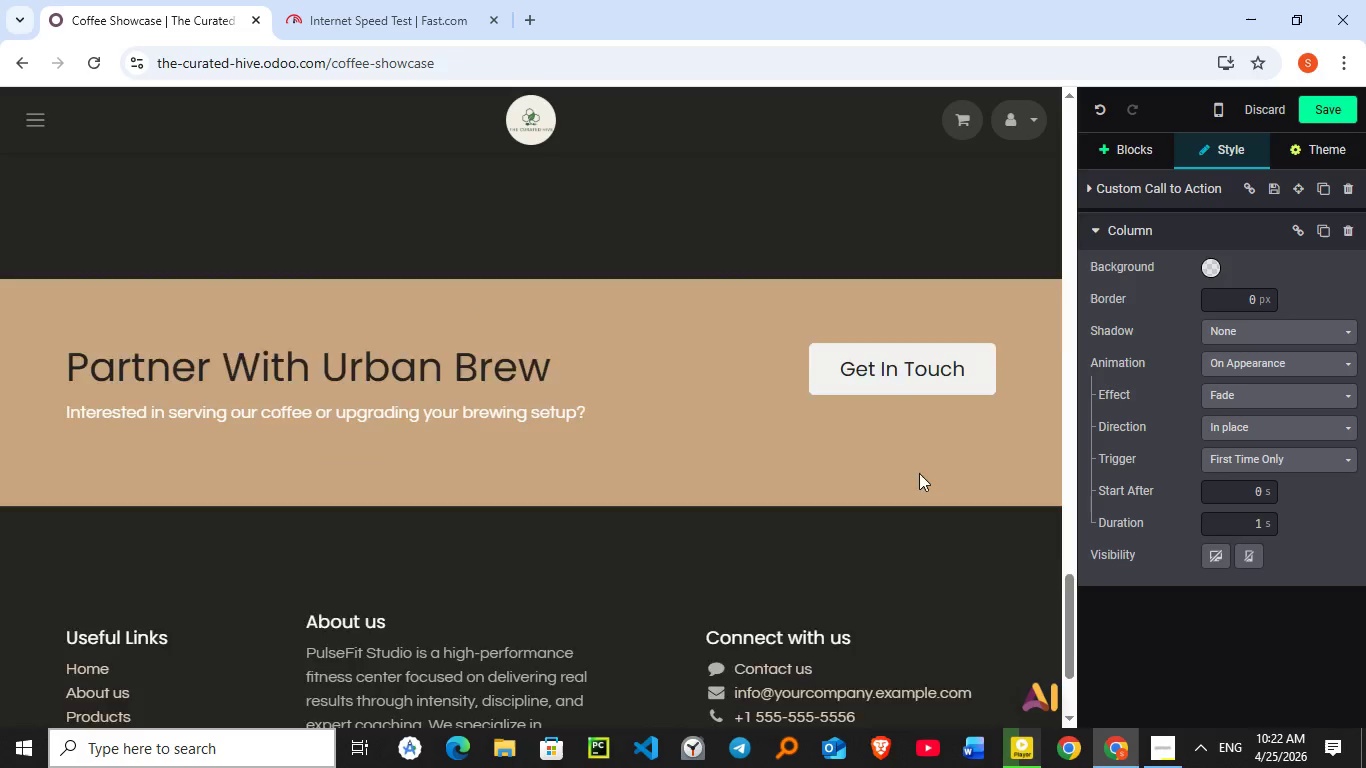 
scroll: coordinate [919, 473], scroll_direction: up, amount: 3.0
 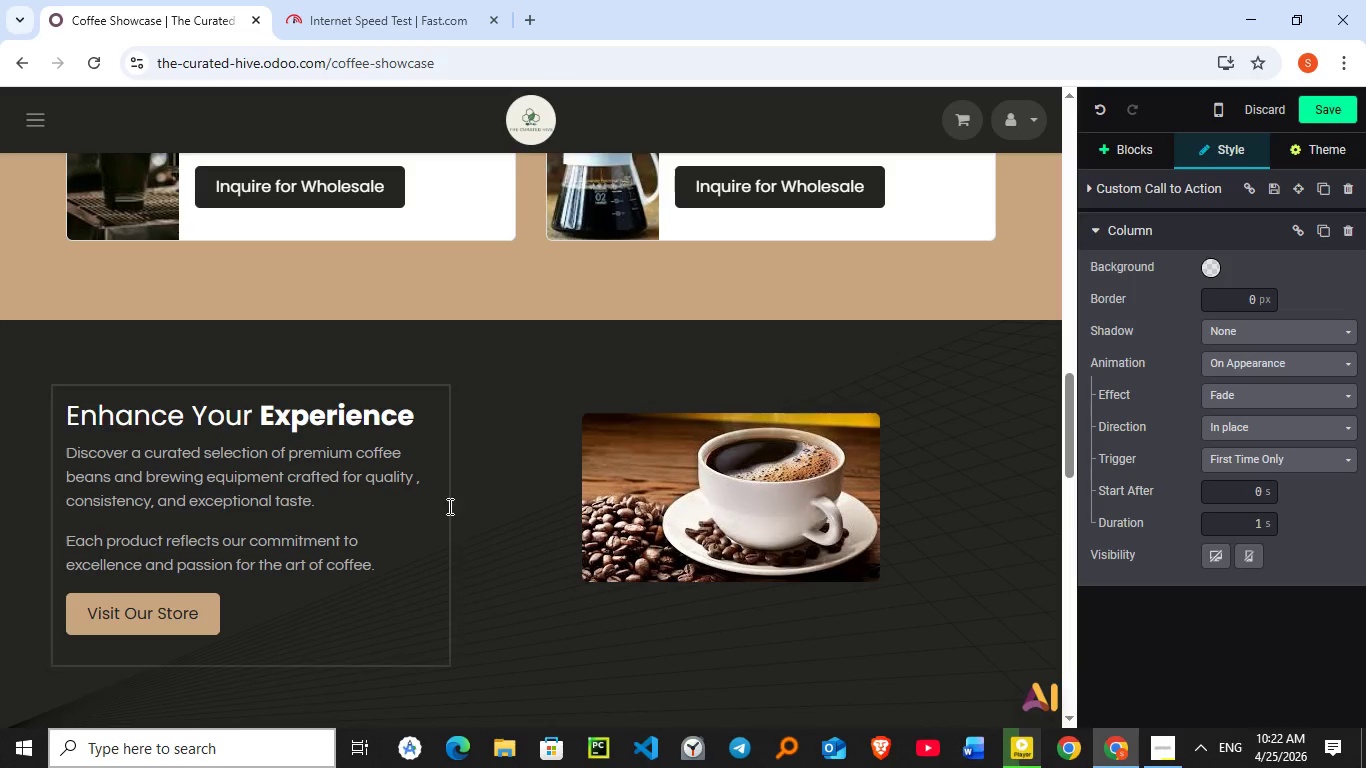 
left_click([399, 510])
 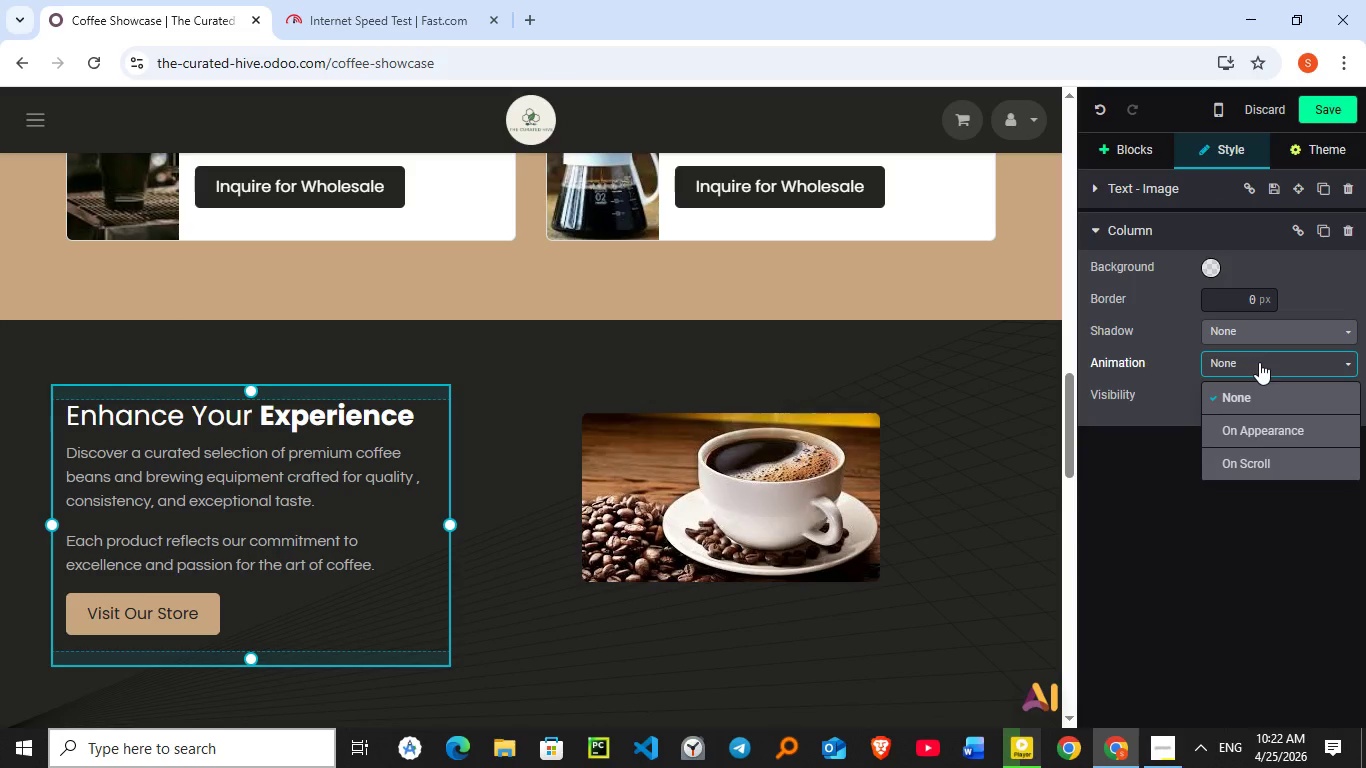 
left_click([1259, 362])
 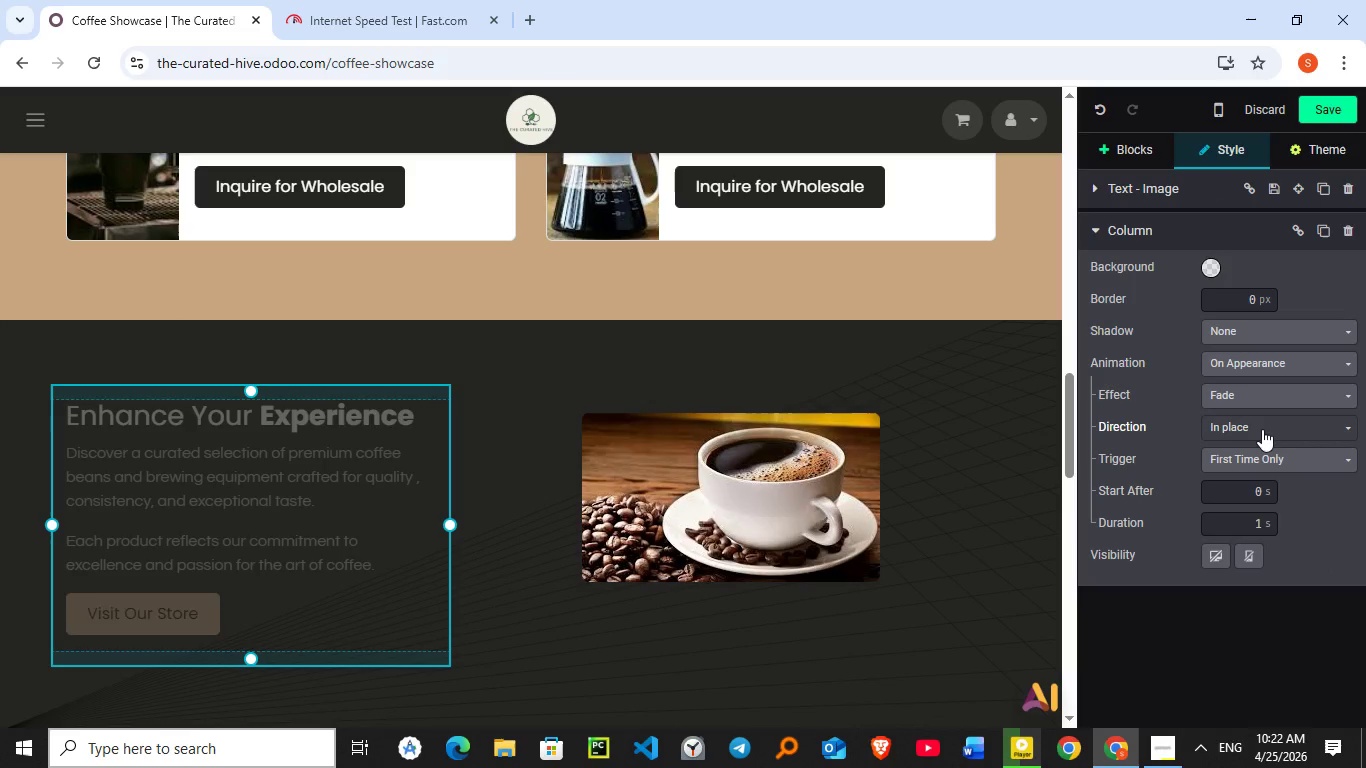 
left_click([1262, 429])
 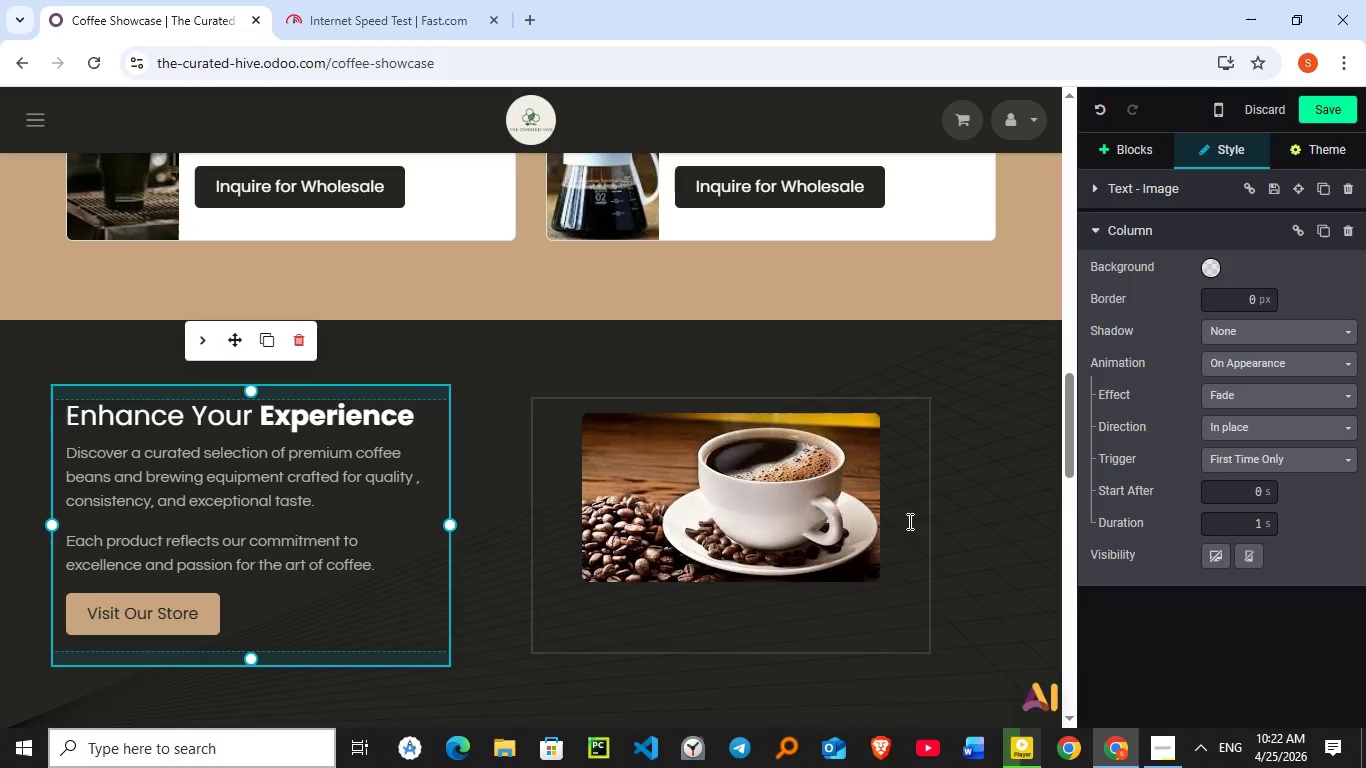 
left_click([910, 521])
 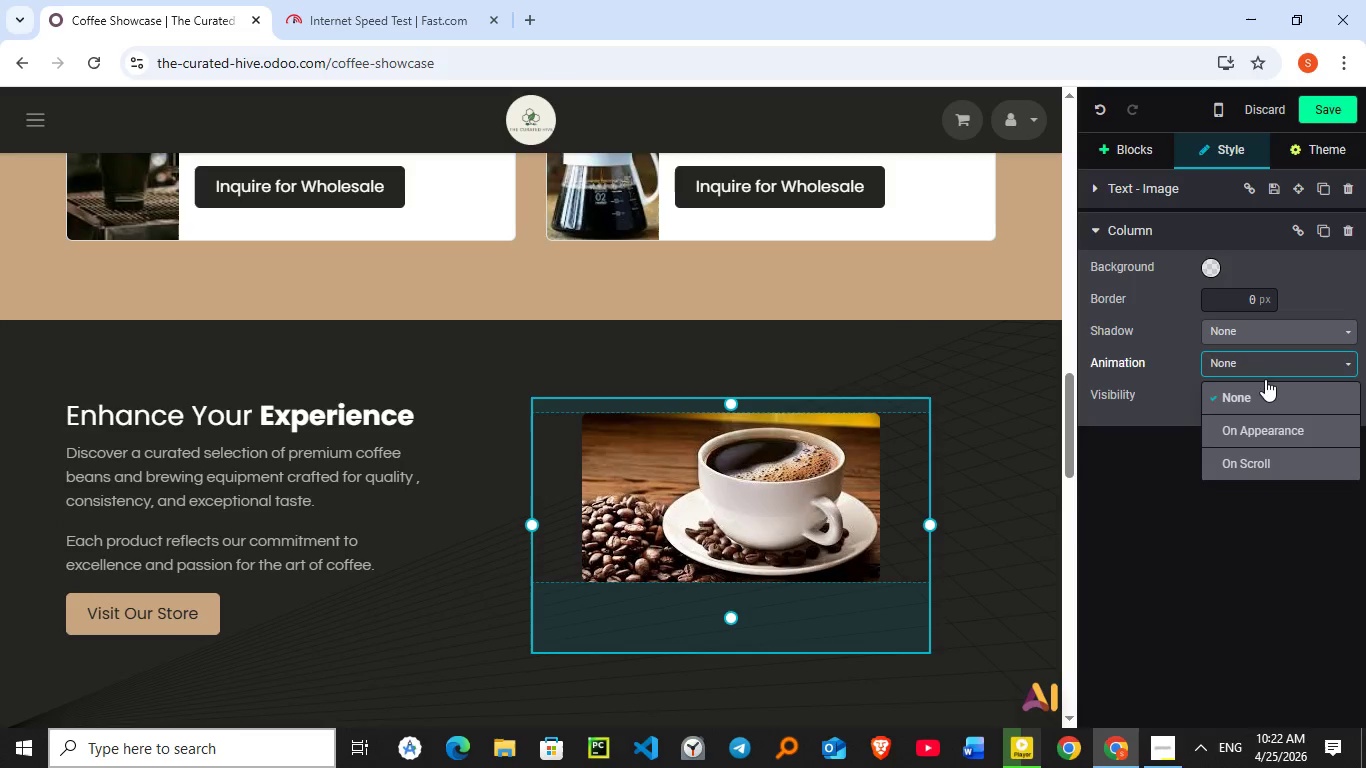 
left_click([1261, 365])
 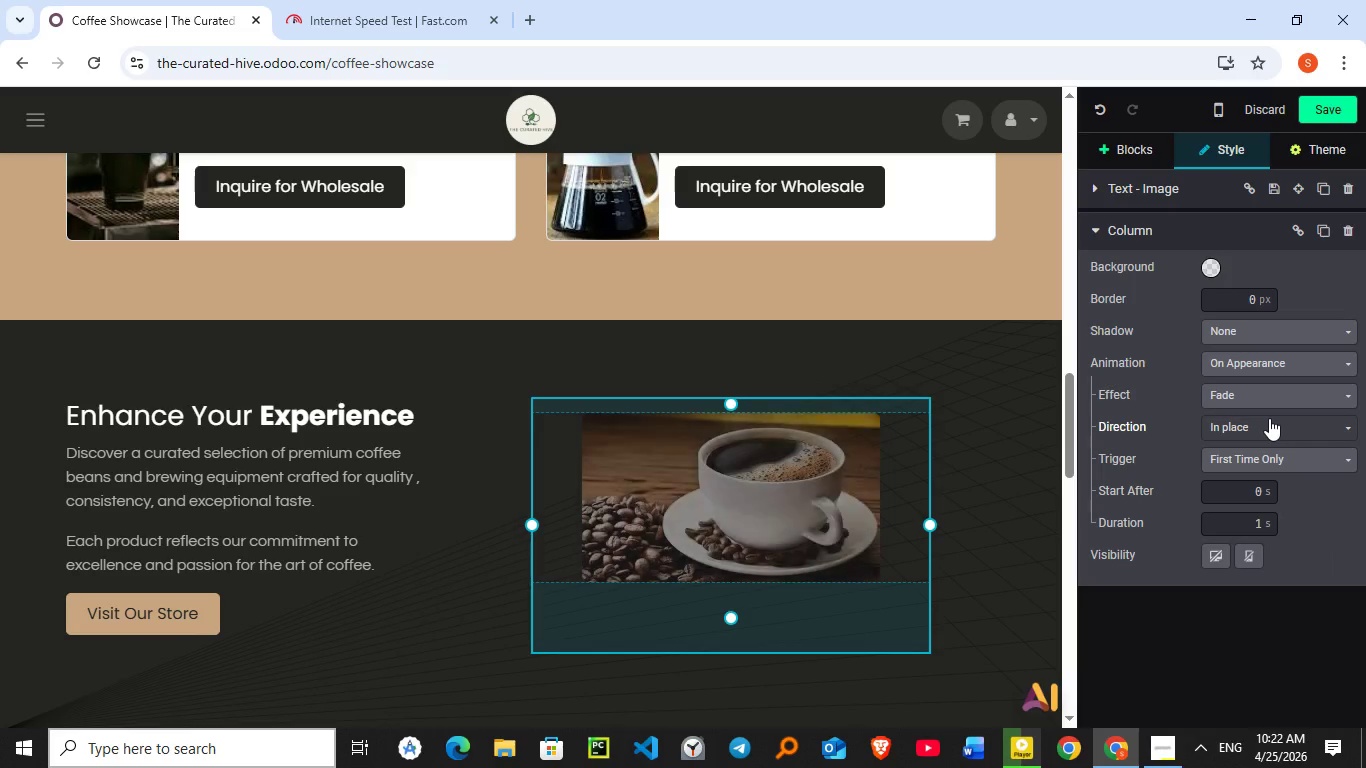 
left_click([1265, 429])
 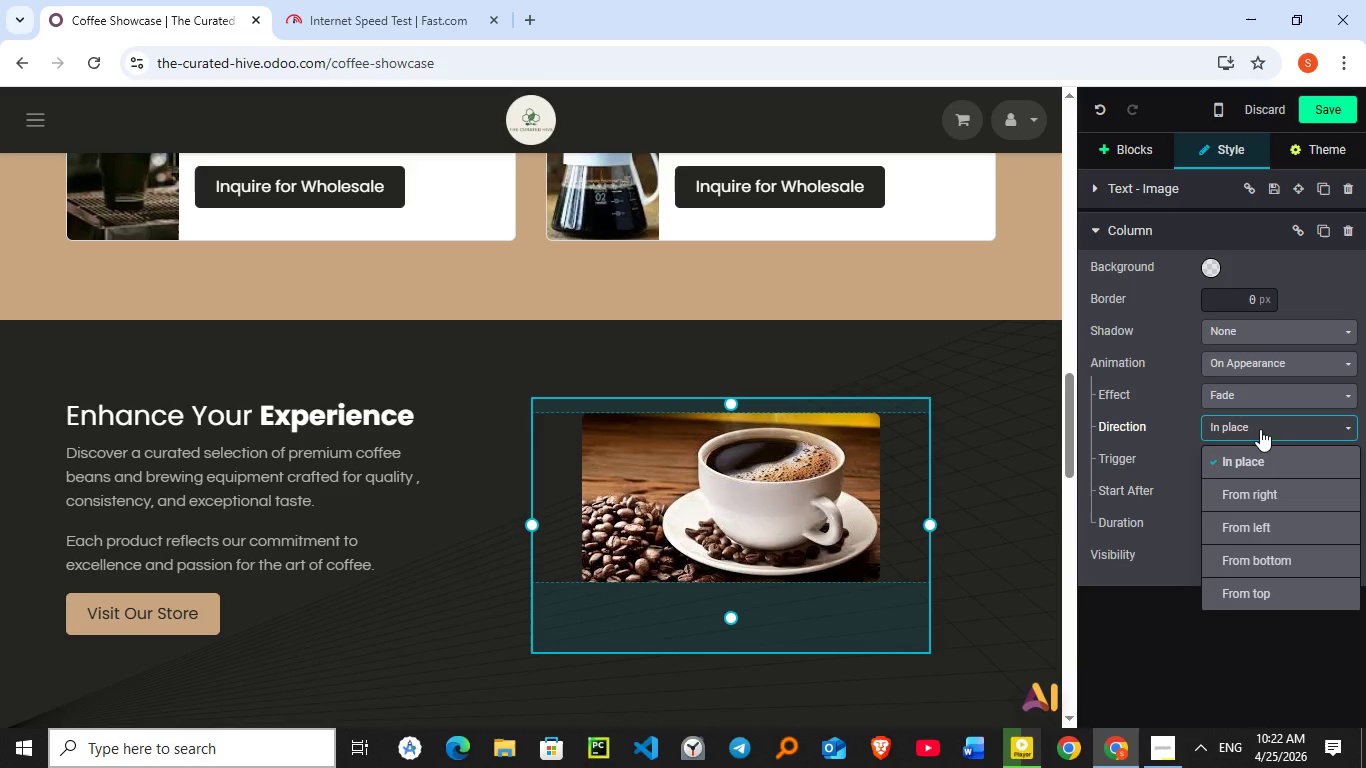 
left_click([1260, 429])
 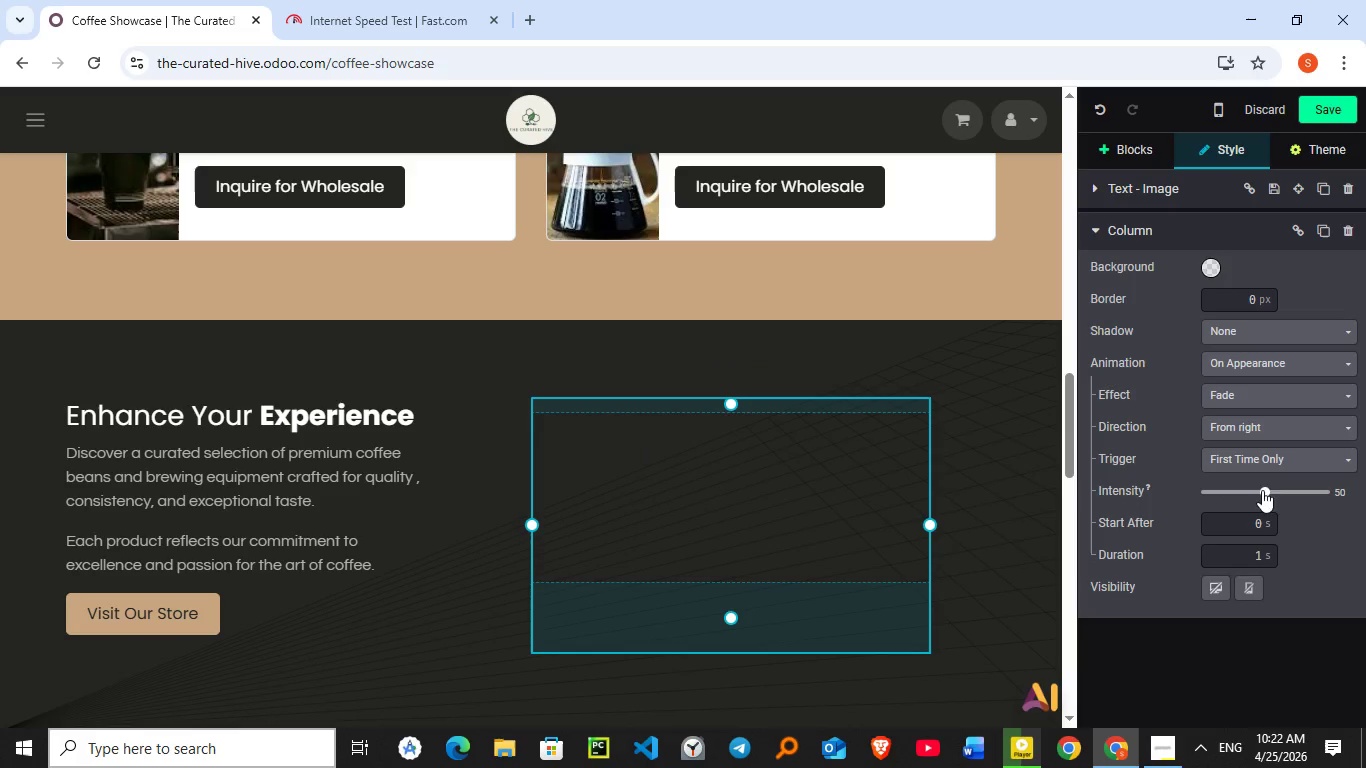 
left_click([1262, 490])
 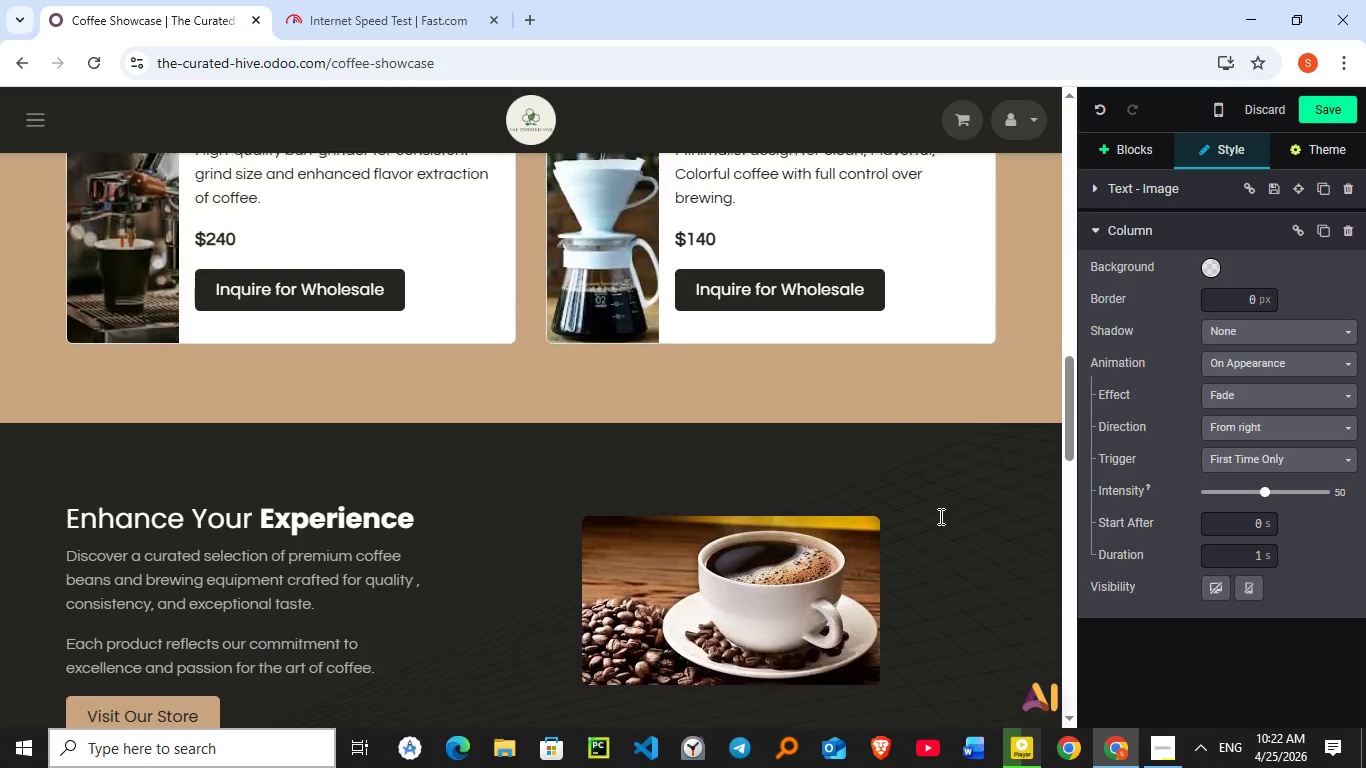 
scroll: coordinate [939, 516], scroll_direction: up, amount: 2.0
 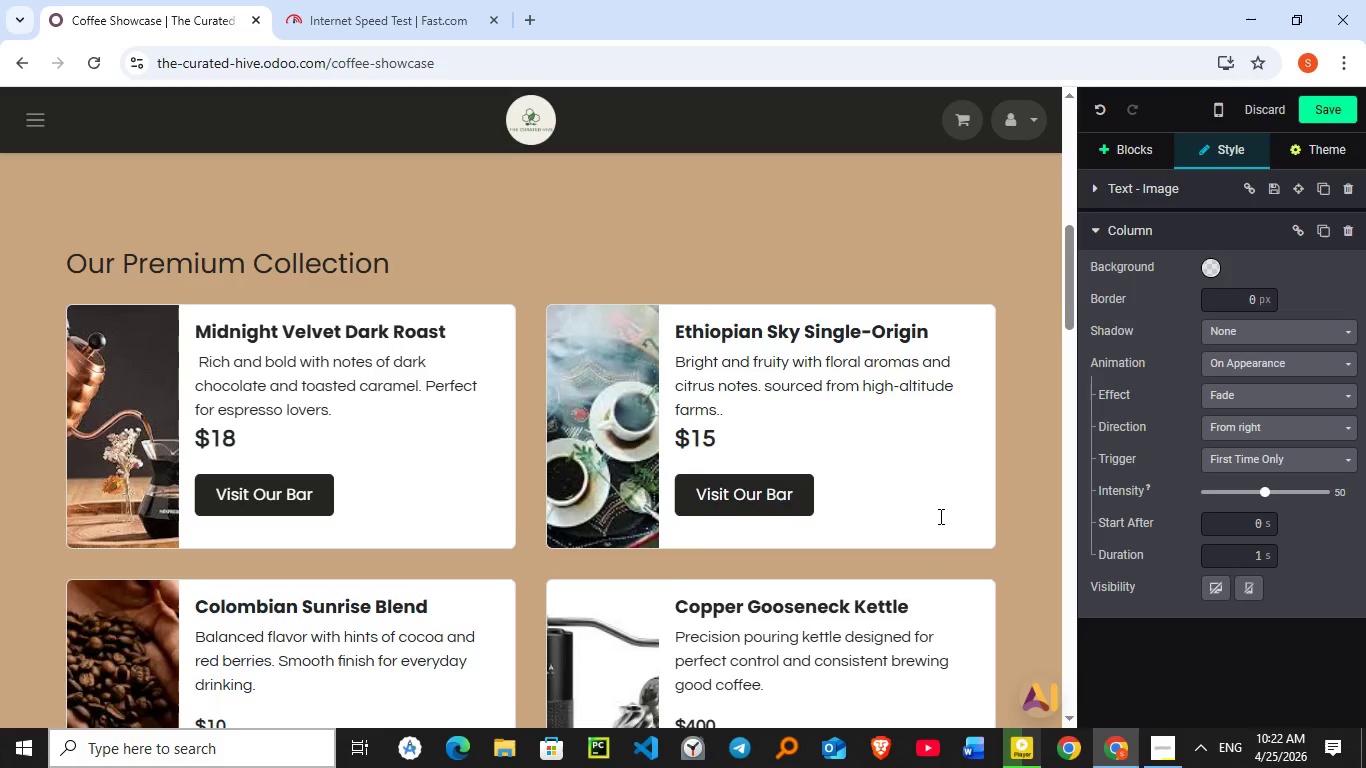 
scroll: coordinate [939, 516], scroll_direction: down, amount: 2.0
 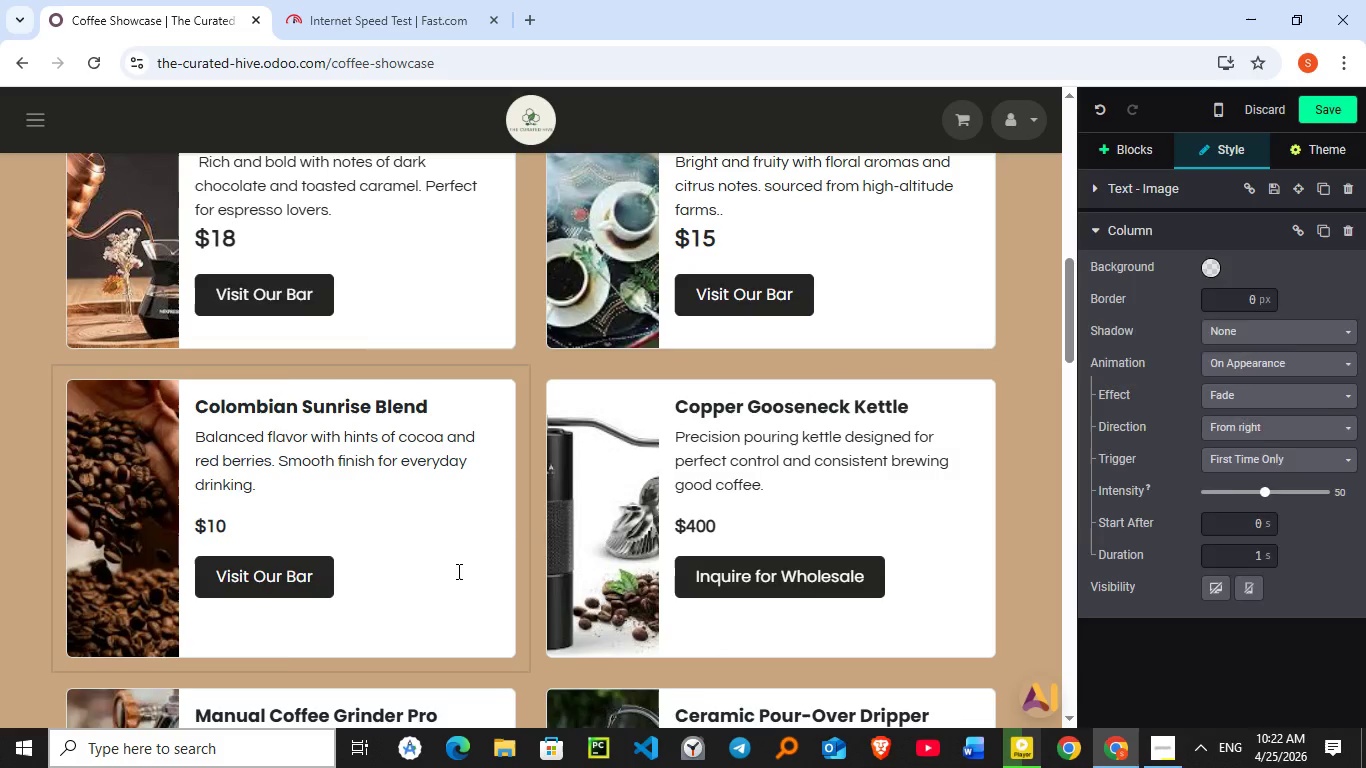 
left_click([457, 571])
 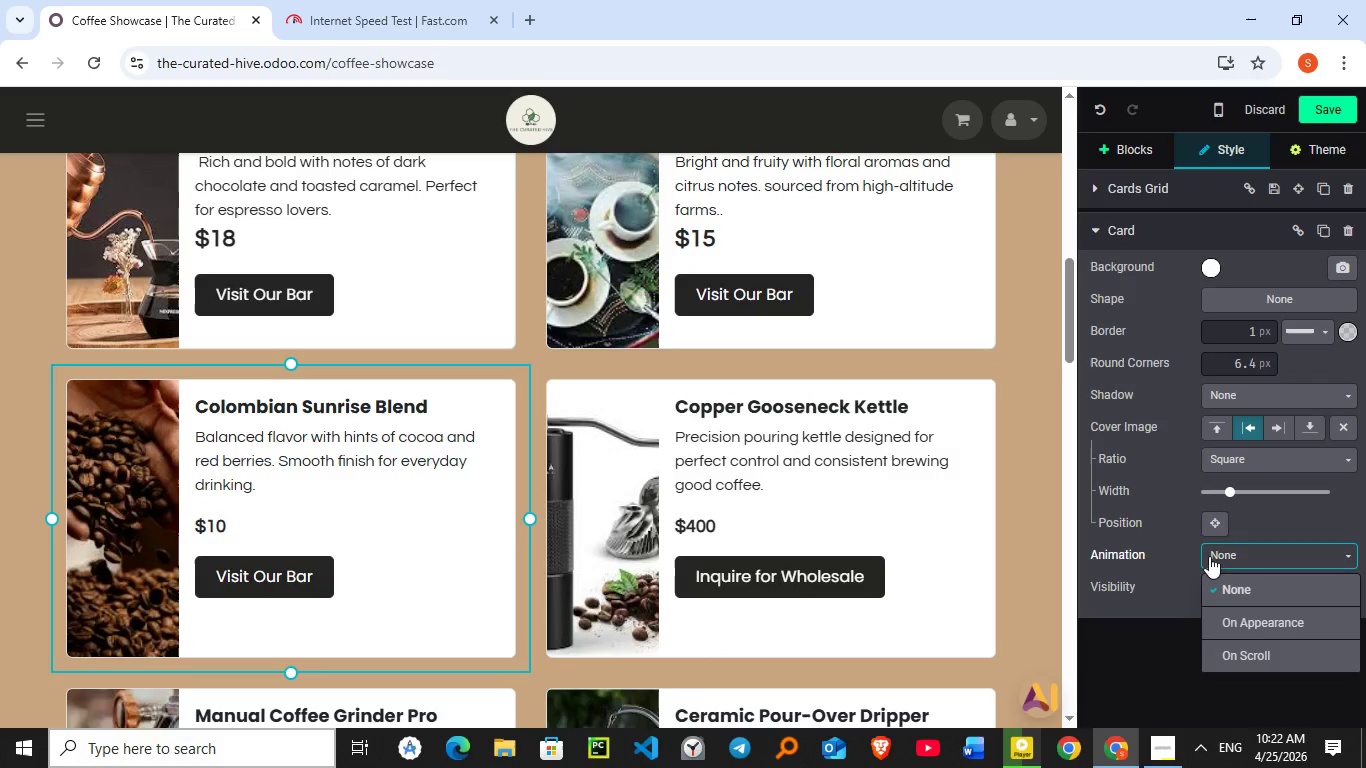 
left_click([1209, 556])
 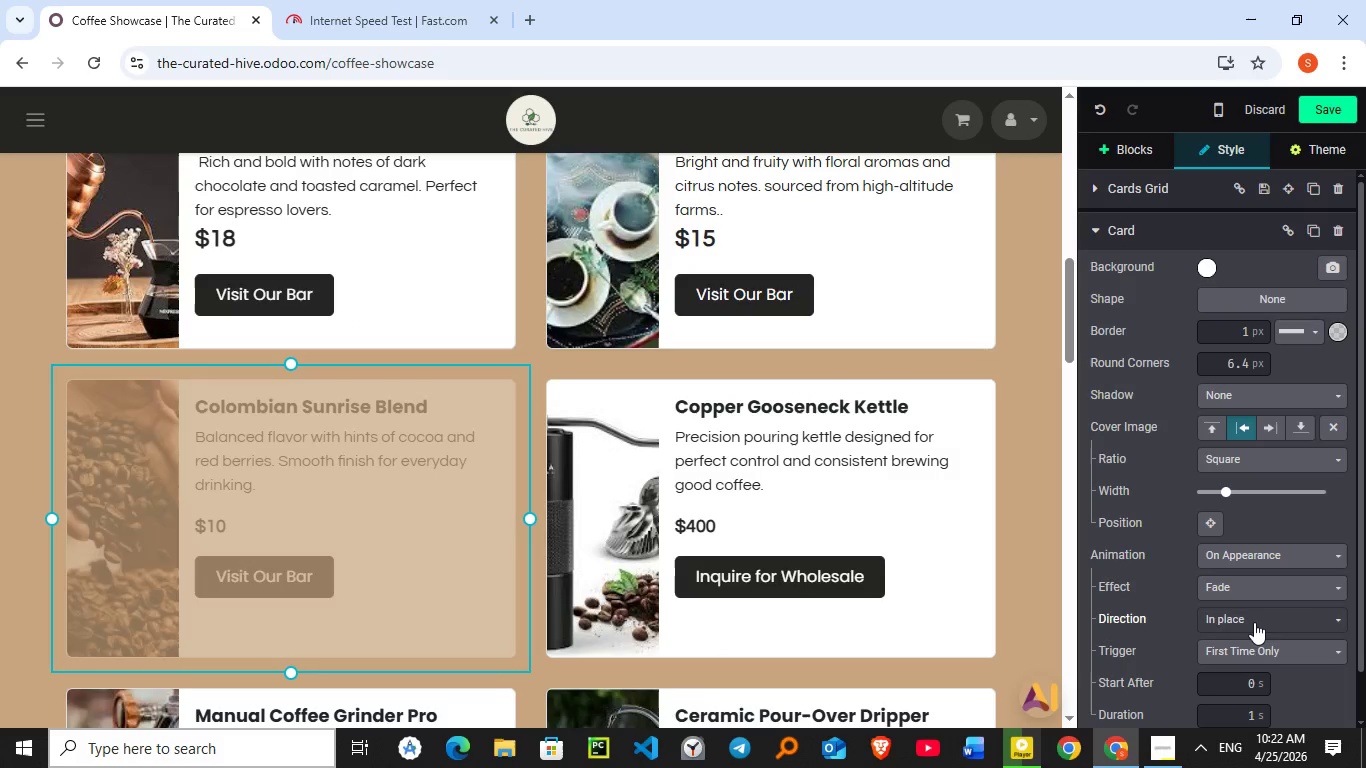 
left_click([1254, 622])
 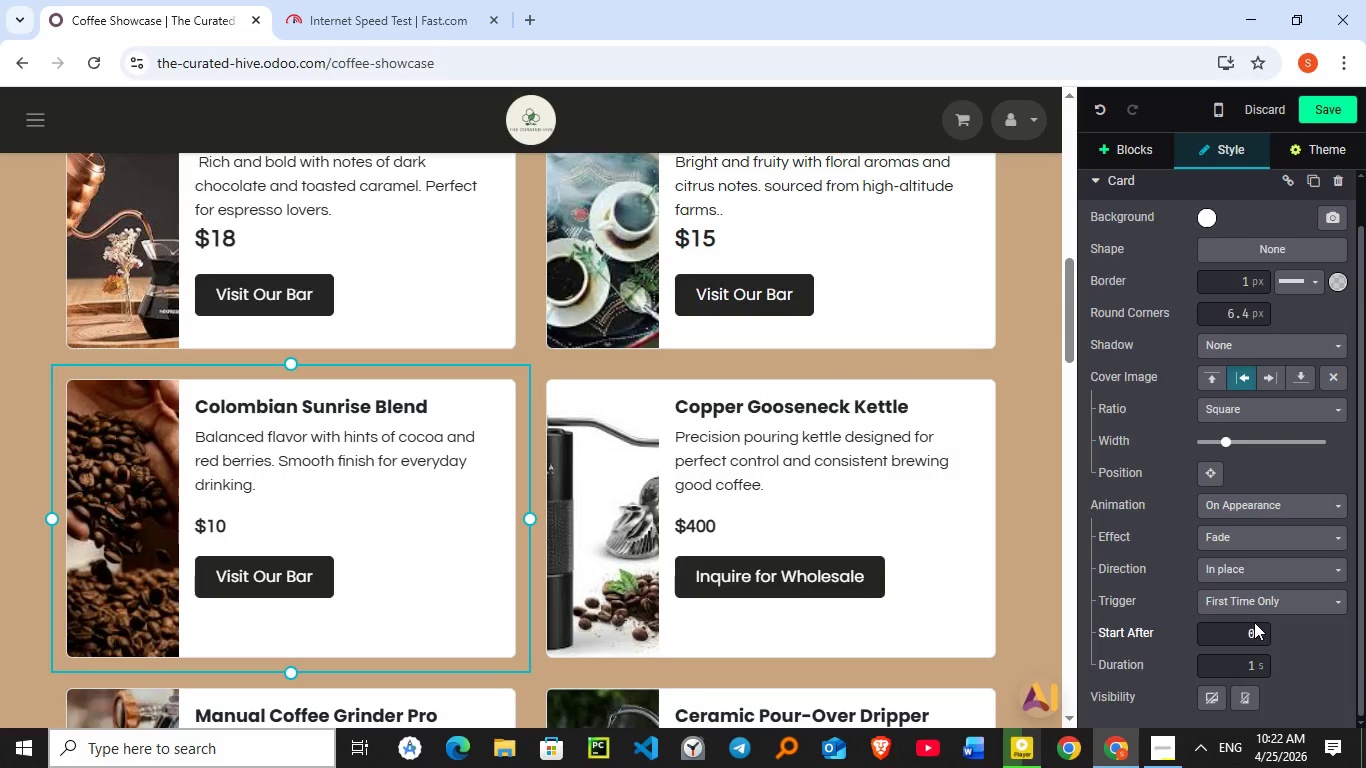 
scroll: coordinate [1254, 622], scroll_direction: down, amount: 1.0
 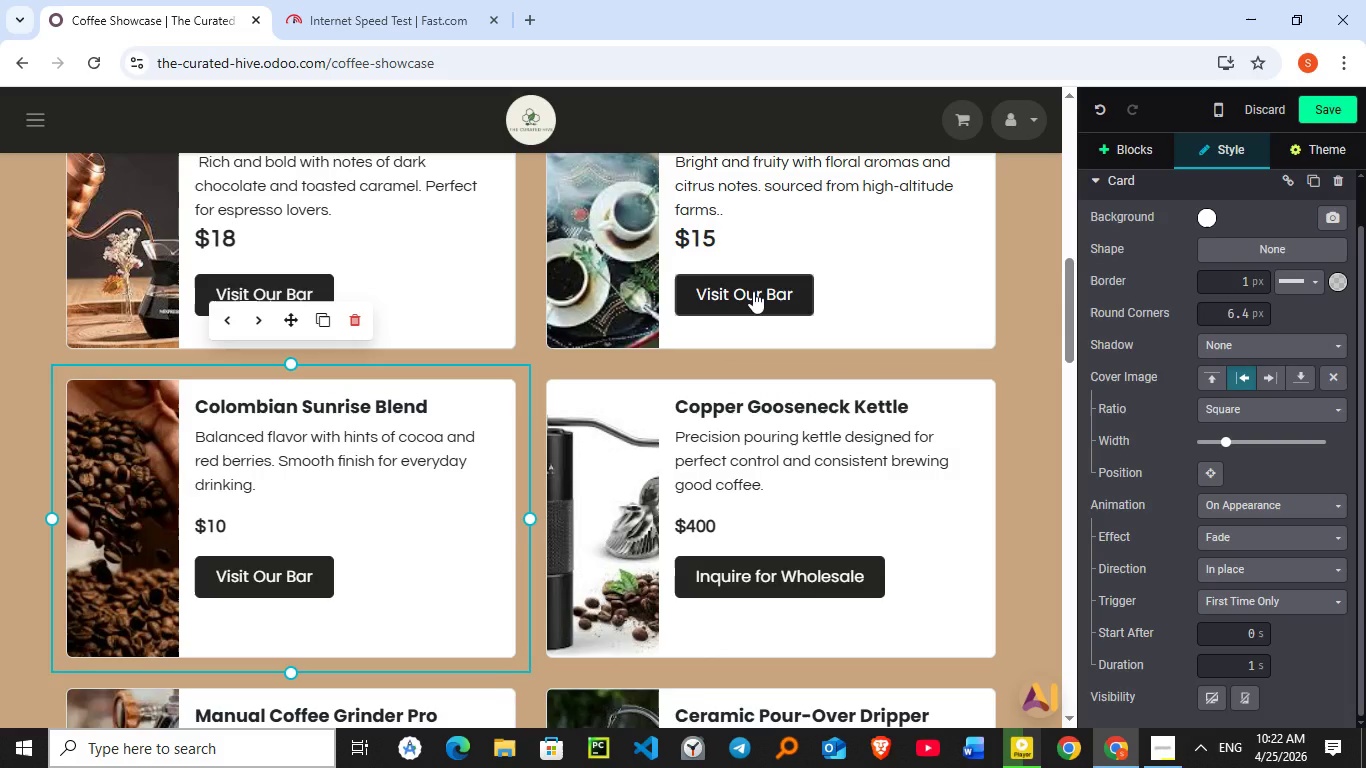 
hold_key(key=ControlLeft, duration=1.52)
left_click([874, 269])
 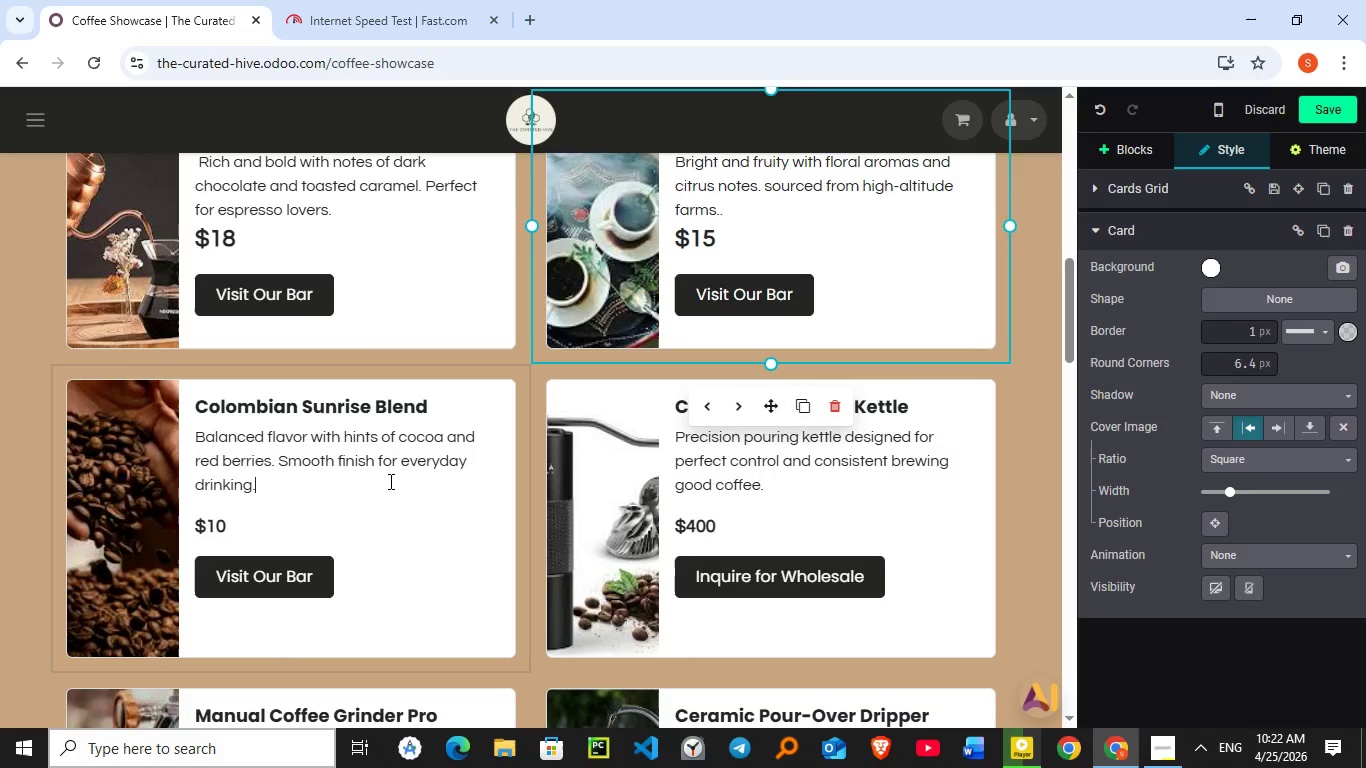 
left_click([387, 481])
 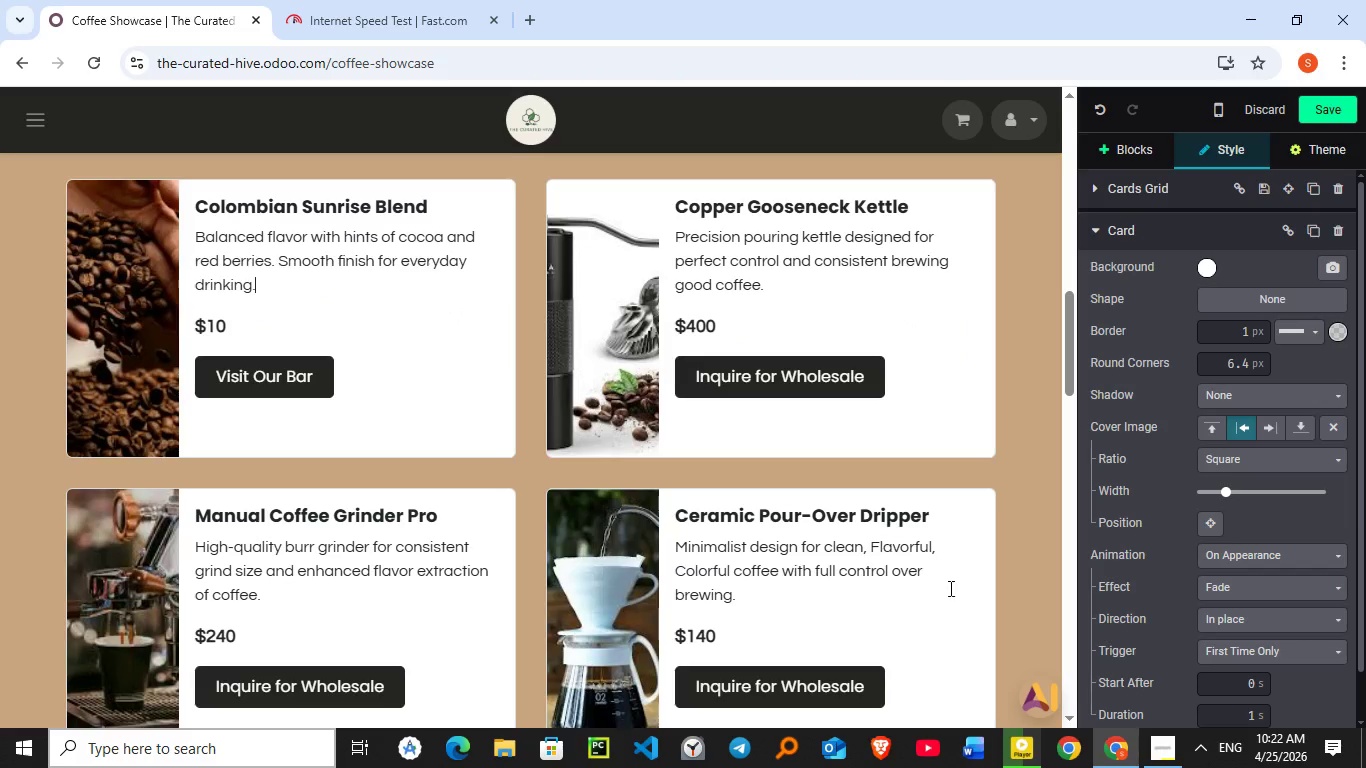 
scroll: coordinate [885, 540], scroll_direction: down, amount: 2.0
 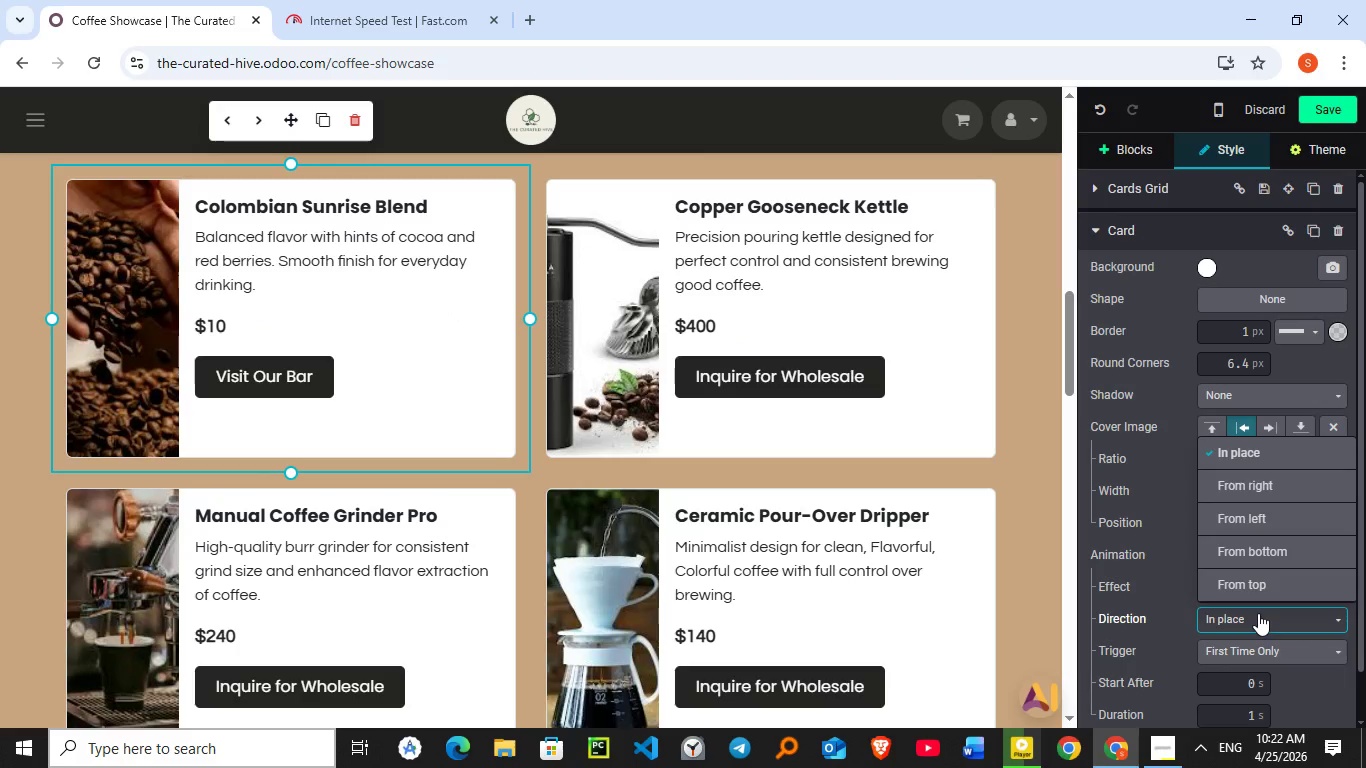 
left_click([1258, 613])
 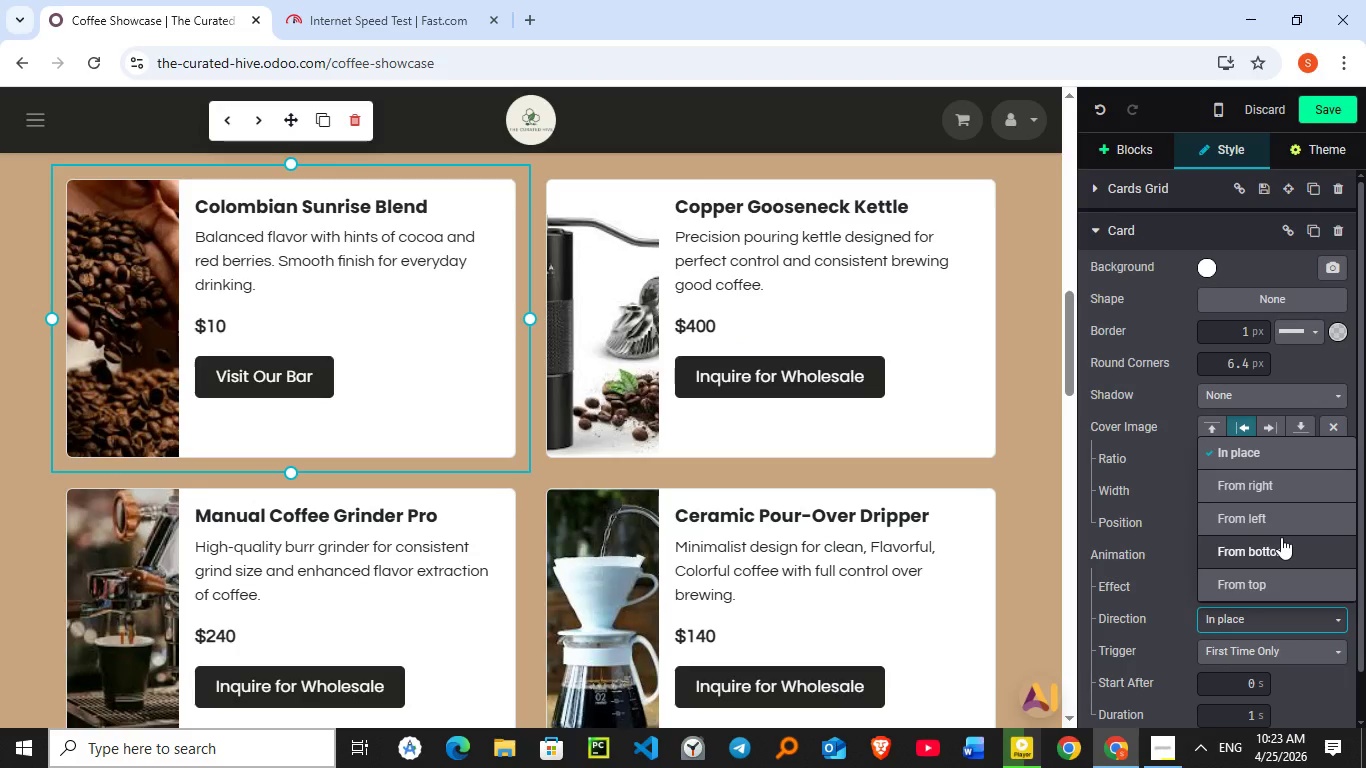 
left_click([1281, 537])
 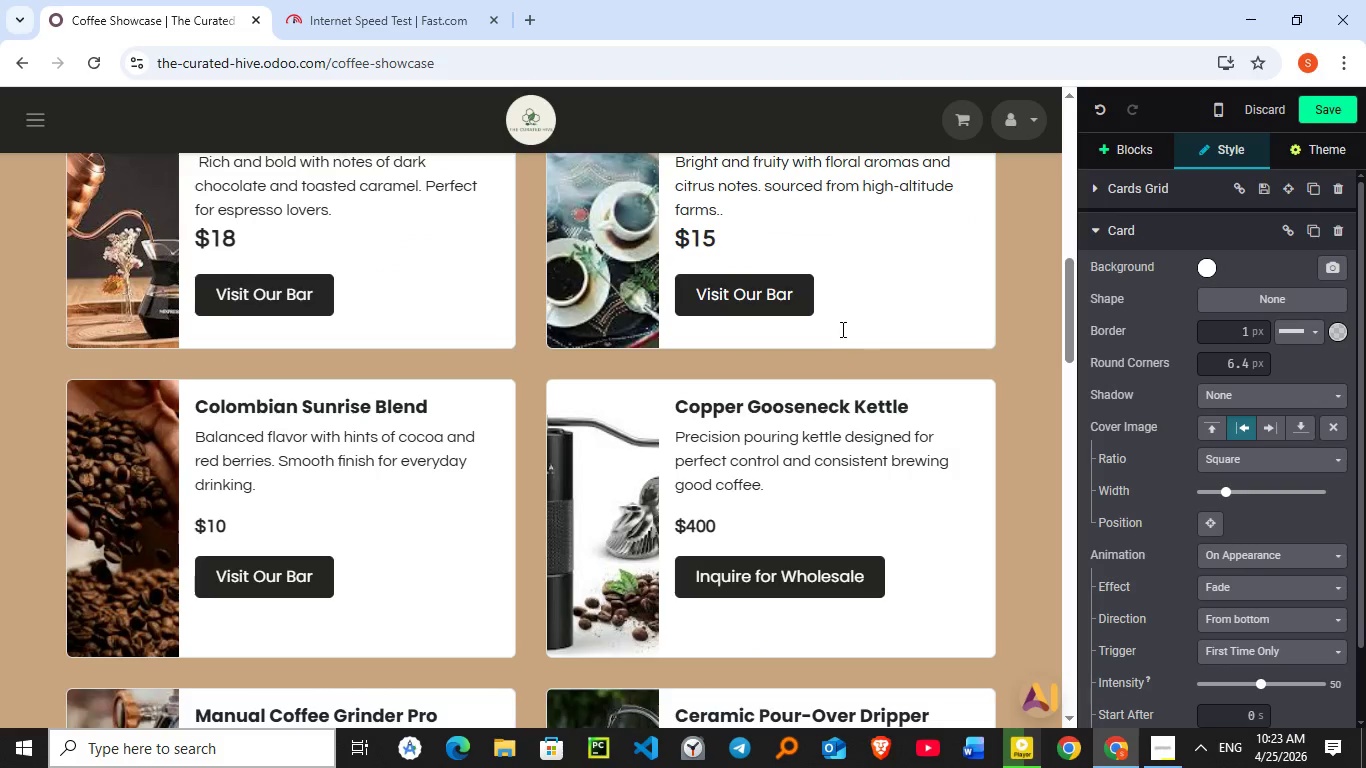 
scroll: coordinate [861, 333], scroll_direction: up, amount: 2.0
 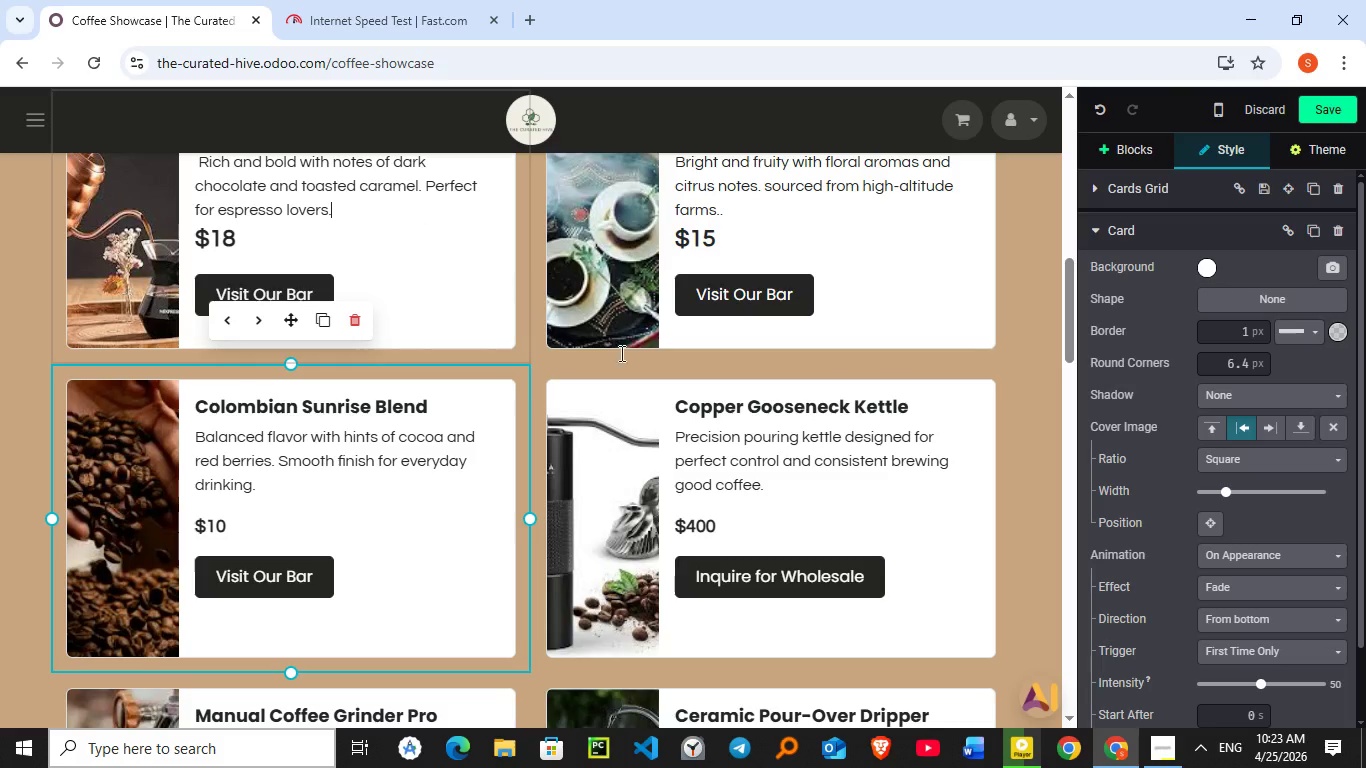 
left_click([414, 215])
 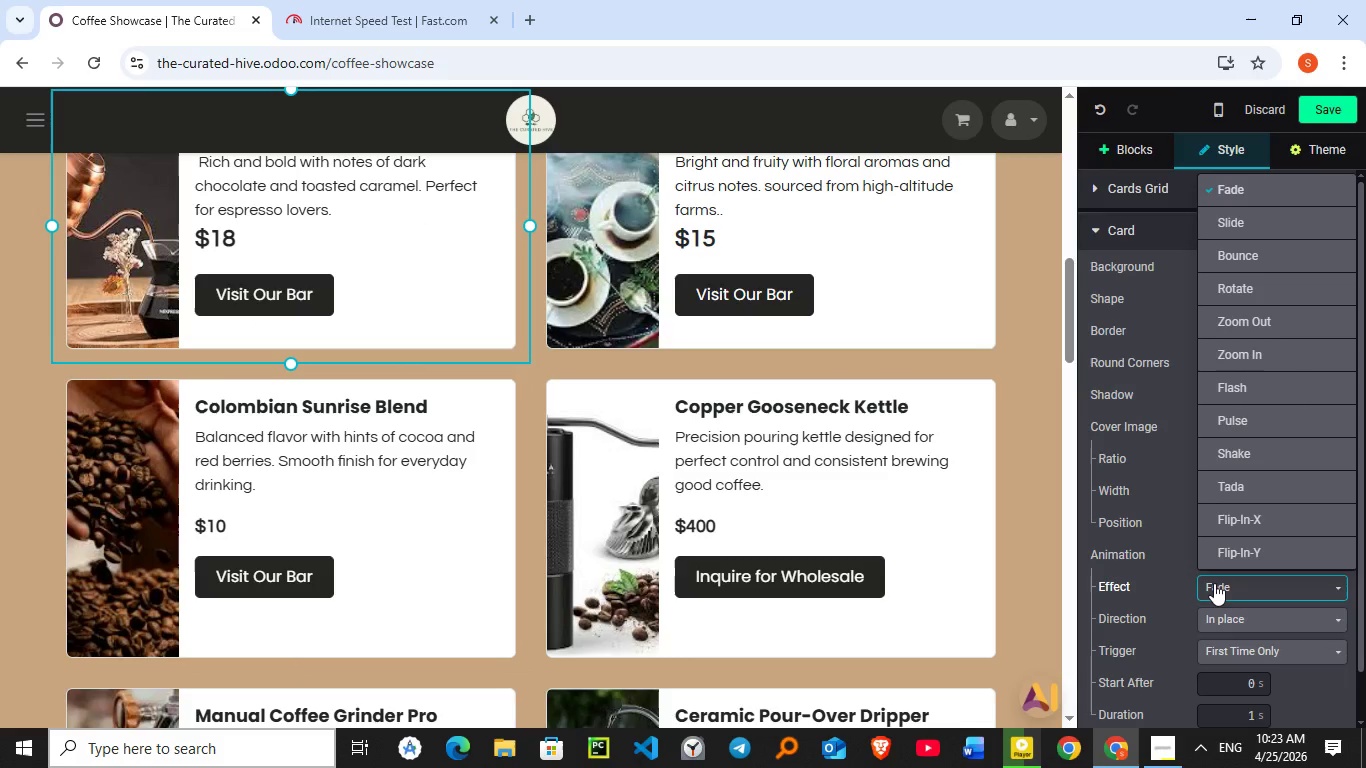 
left_click([1214, 583])
 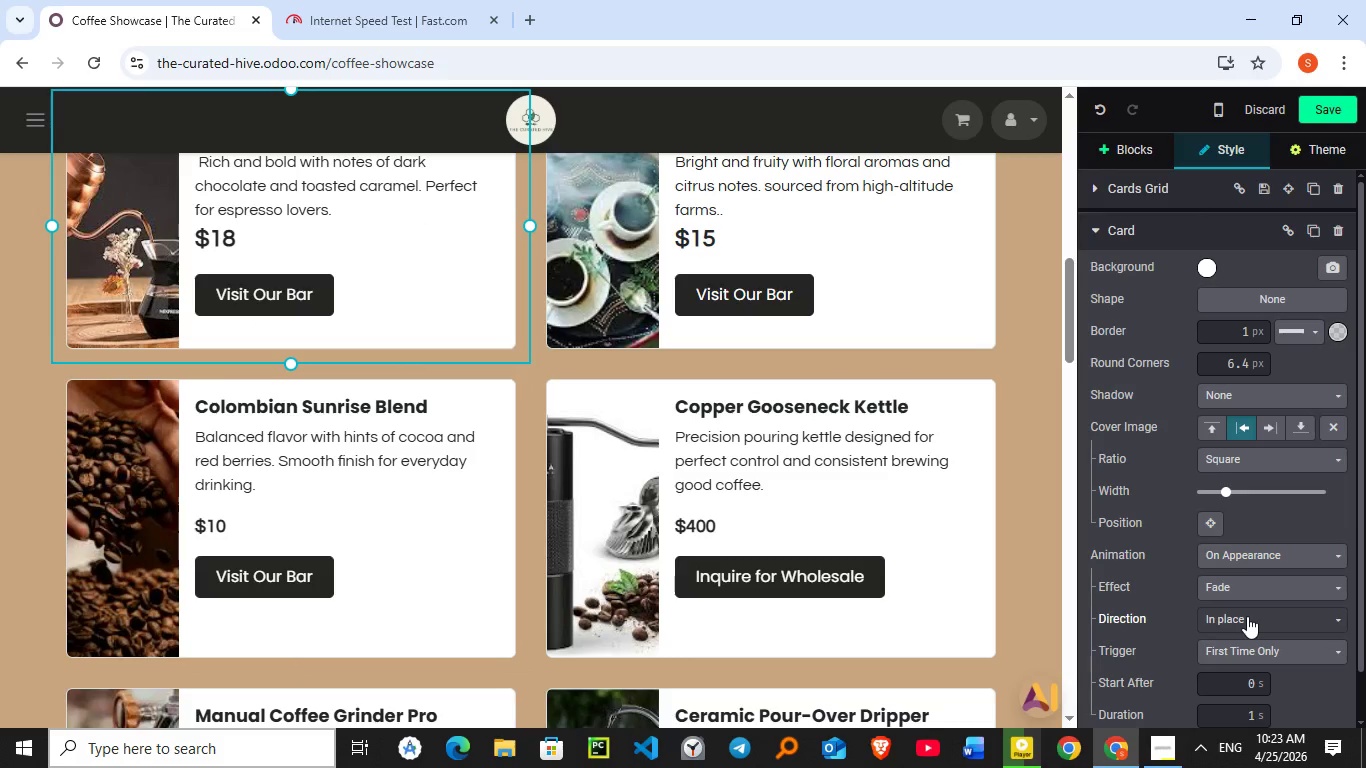 
left_click([1214, 583])
 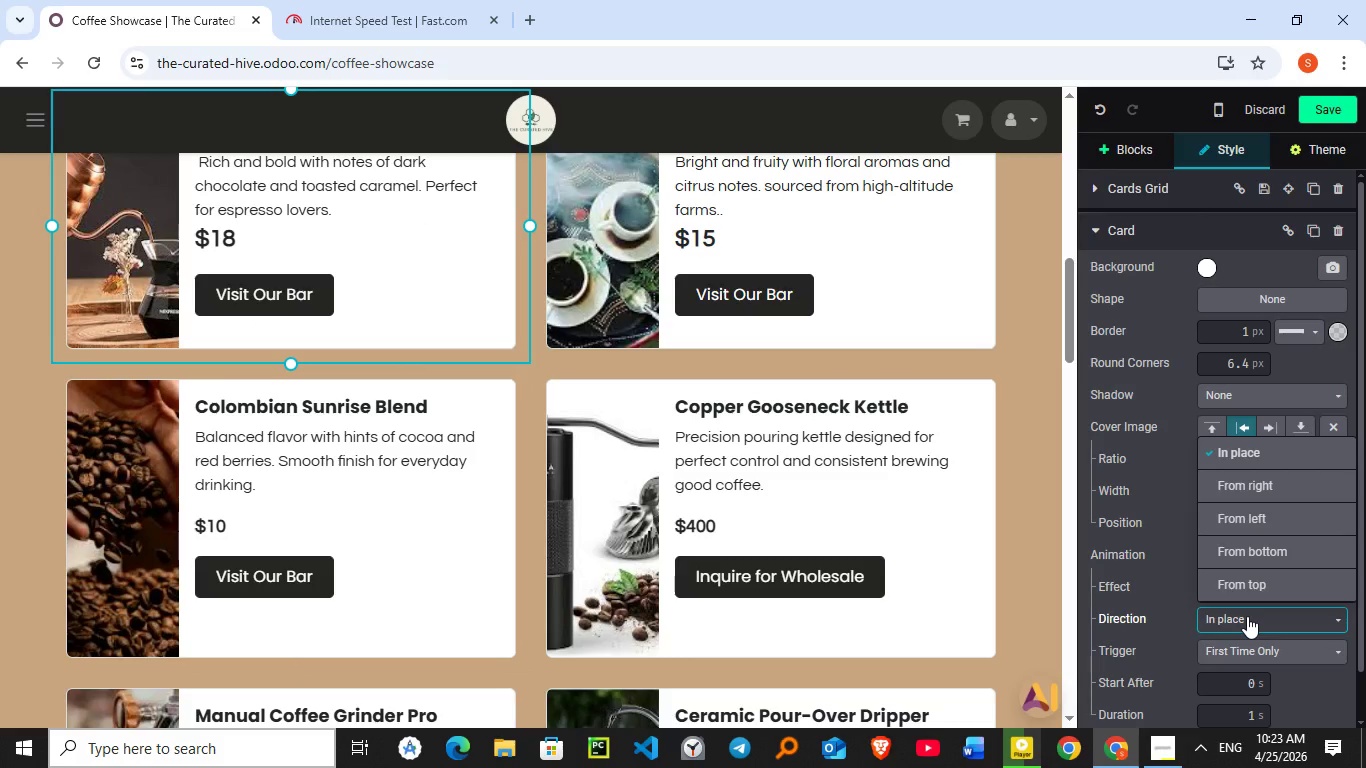 
left_click([1247, 616])
 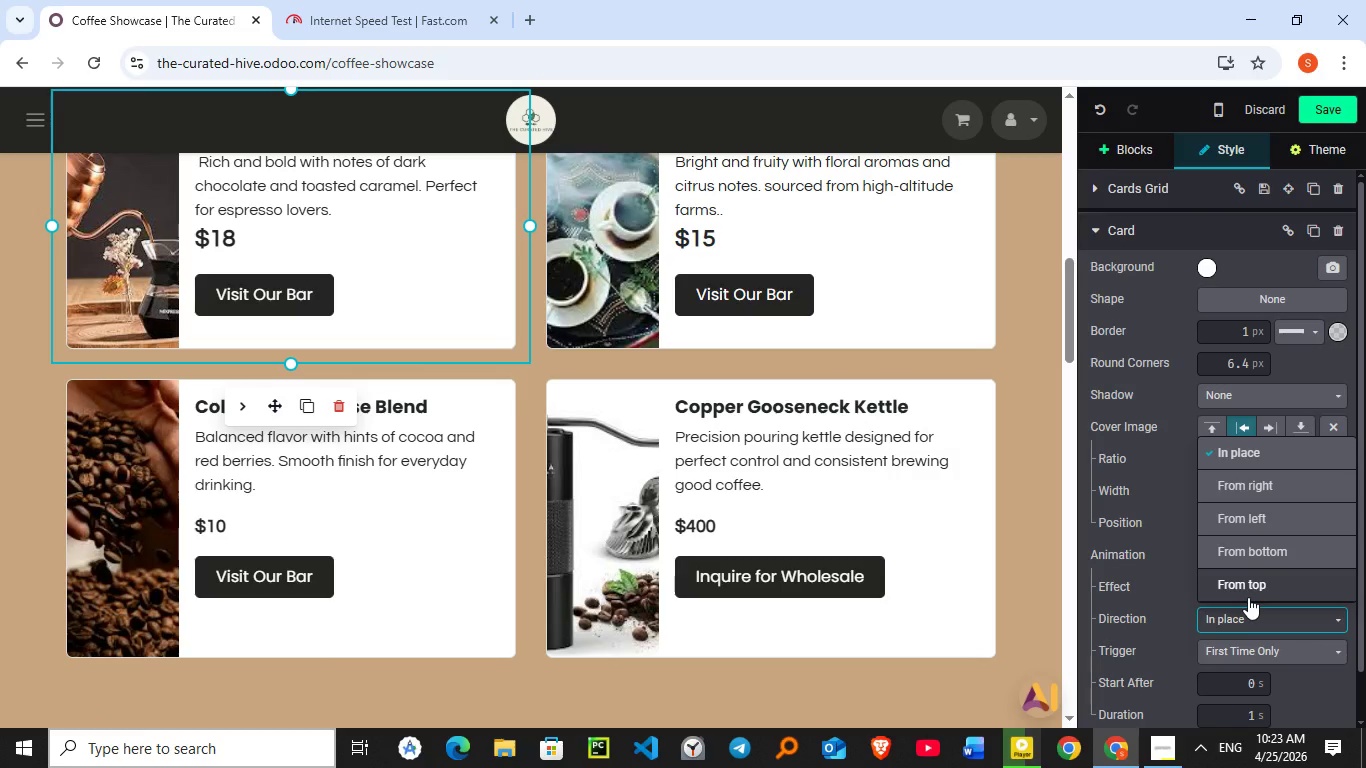 
left_click([1248, 597])
 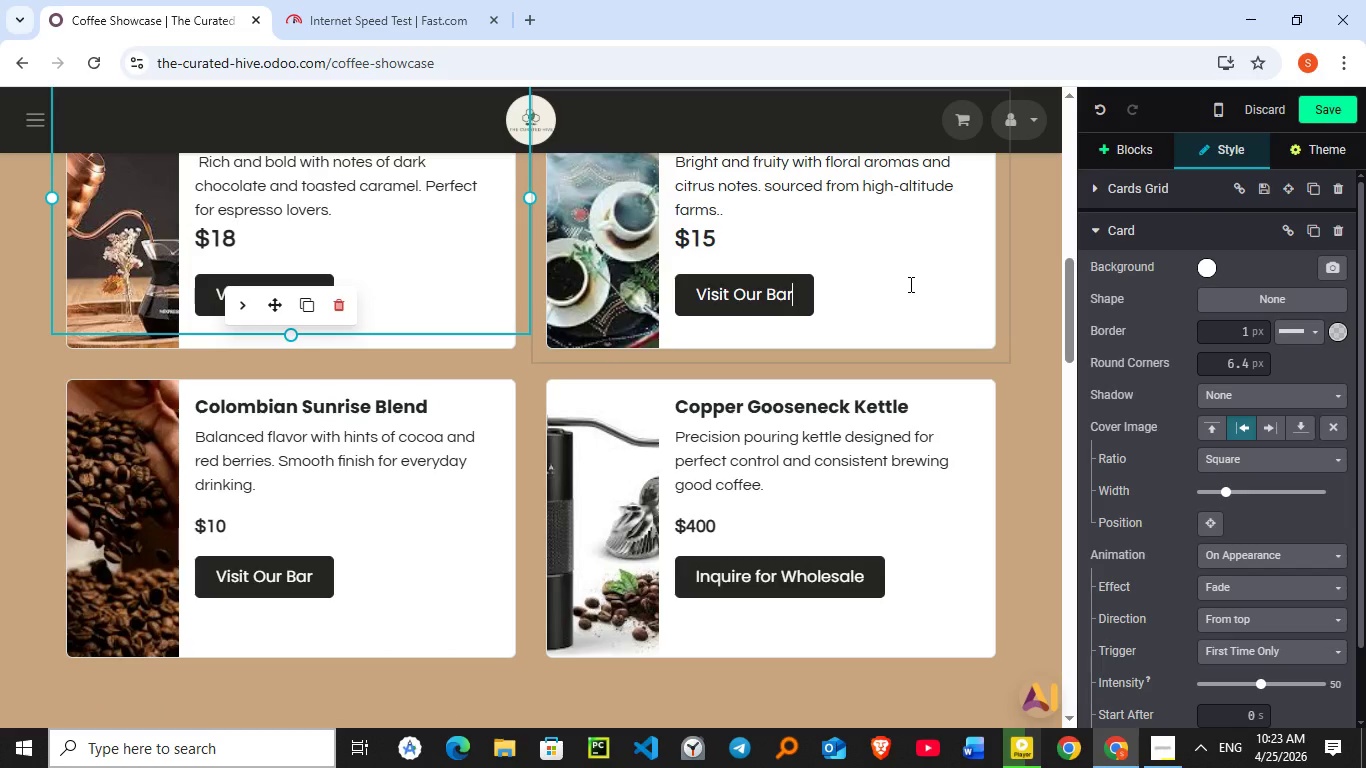 
left_click([909, 284])
 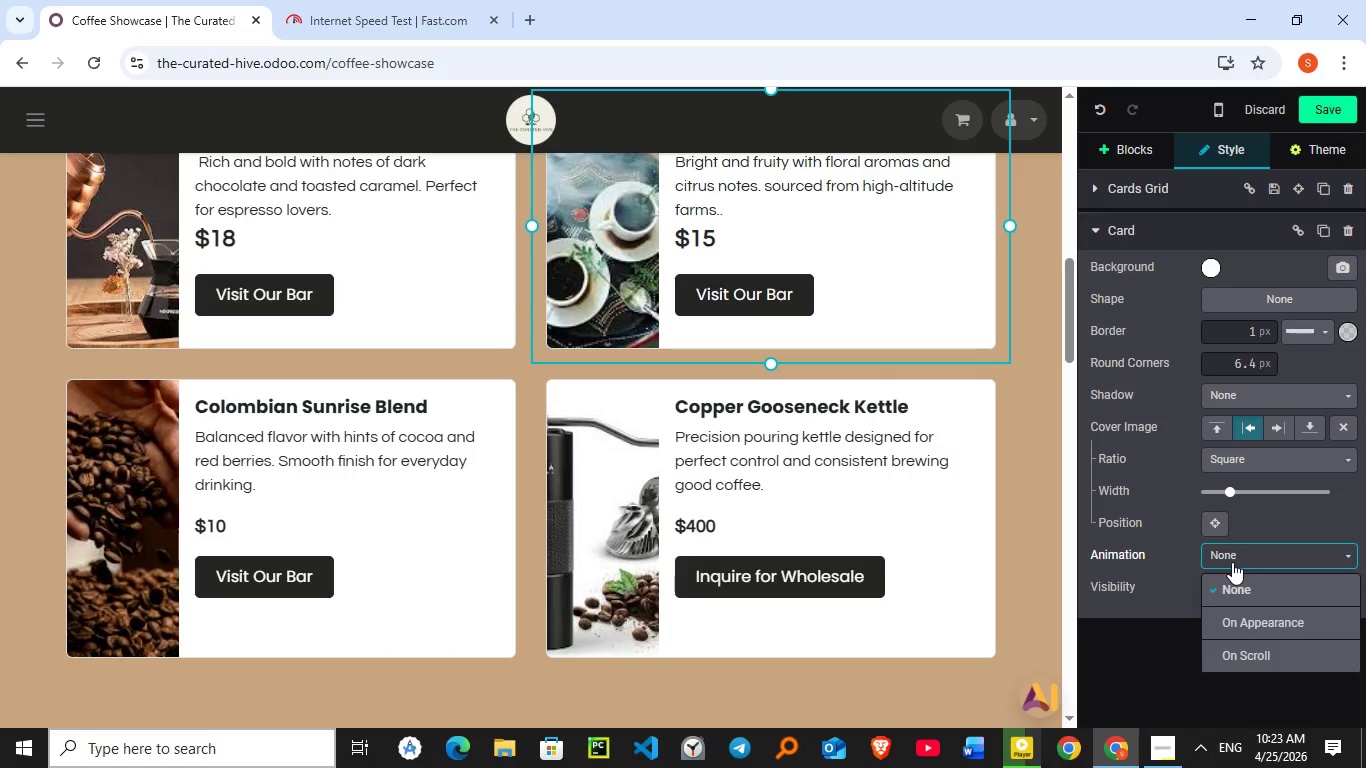 
left_click([1232, 562])
 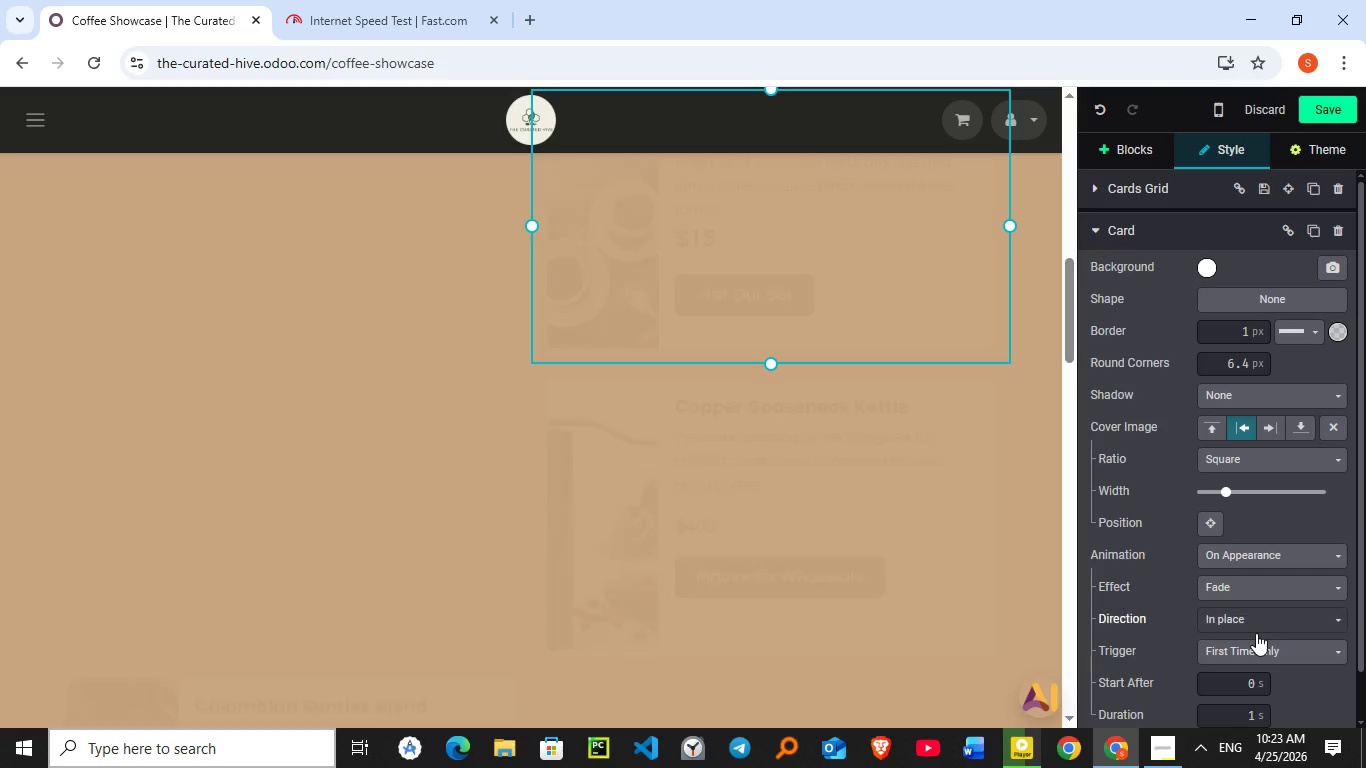 
left_click([1256, 633])
 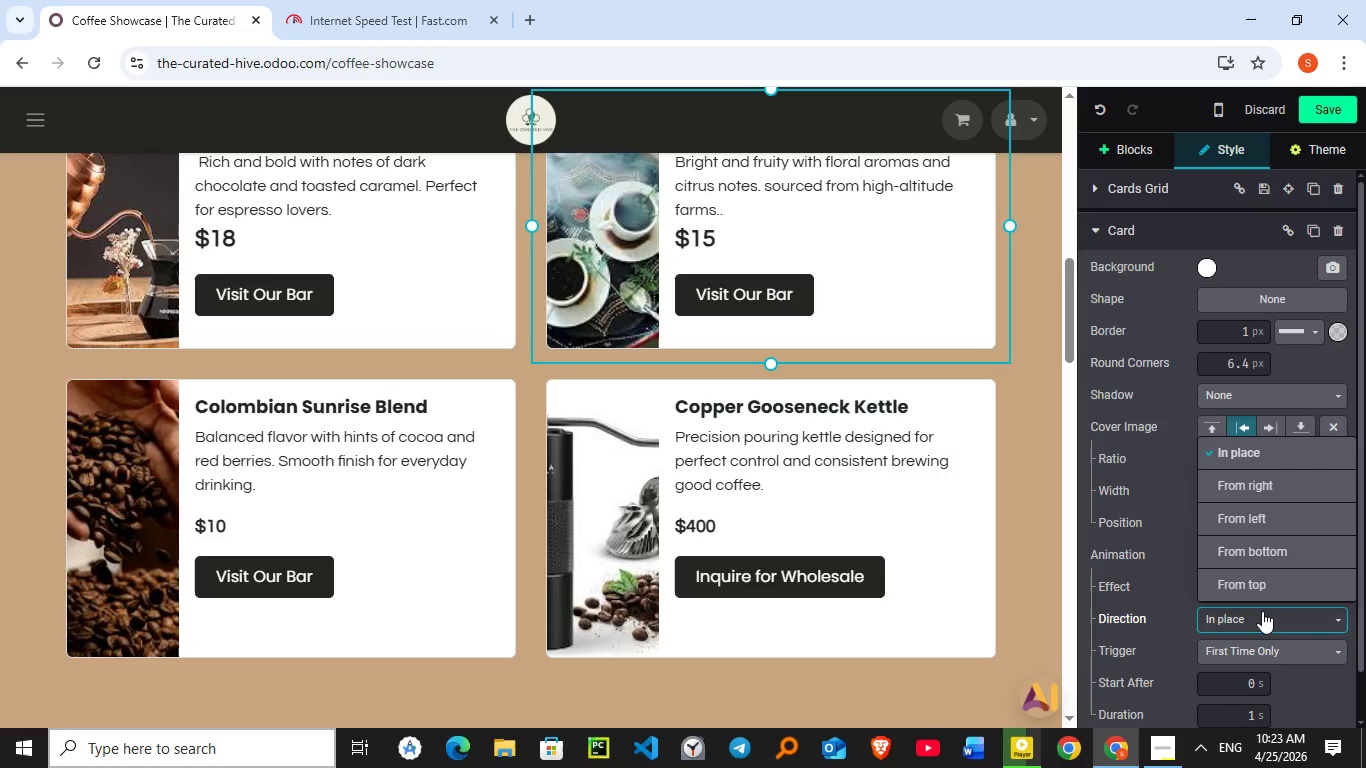 
left_click([1262, 611])
 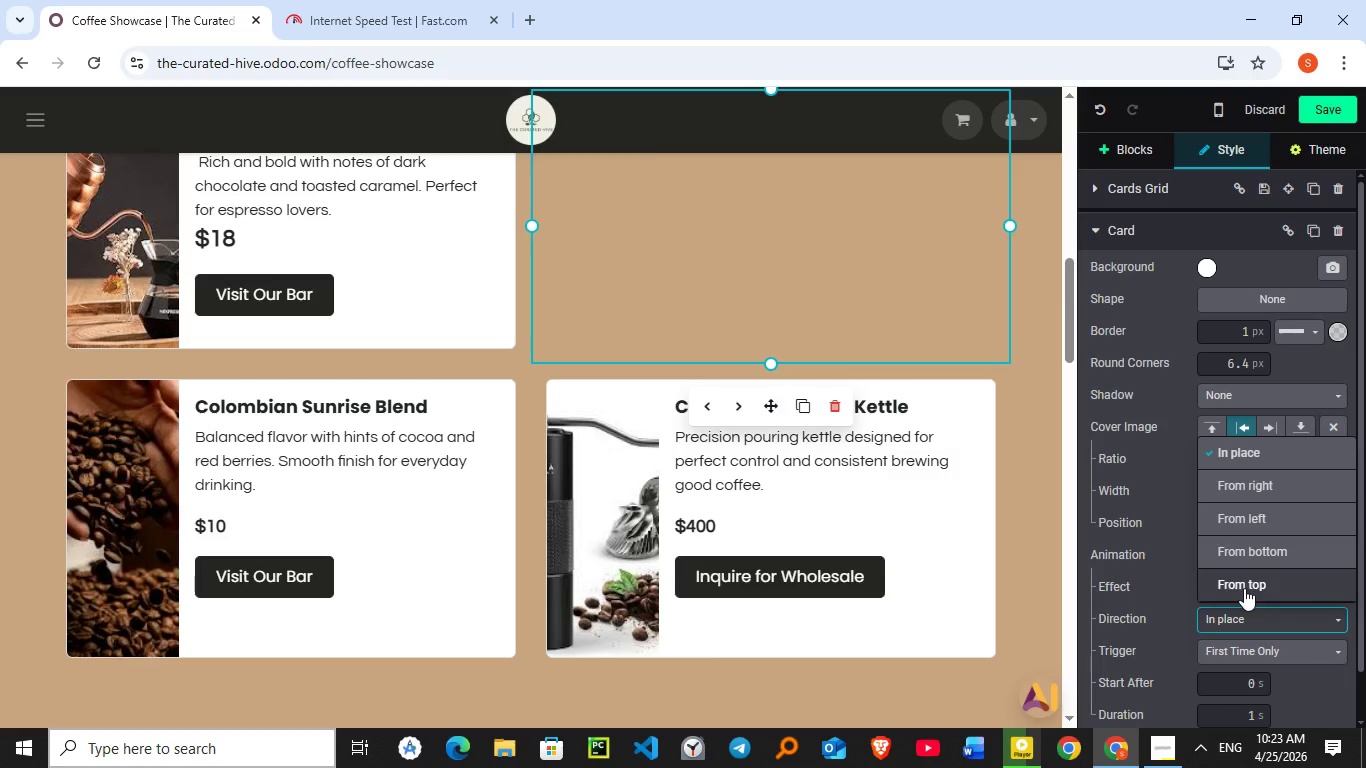 
left_click([1244, 588])
 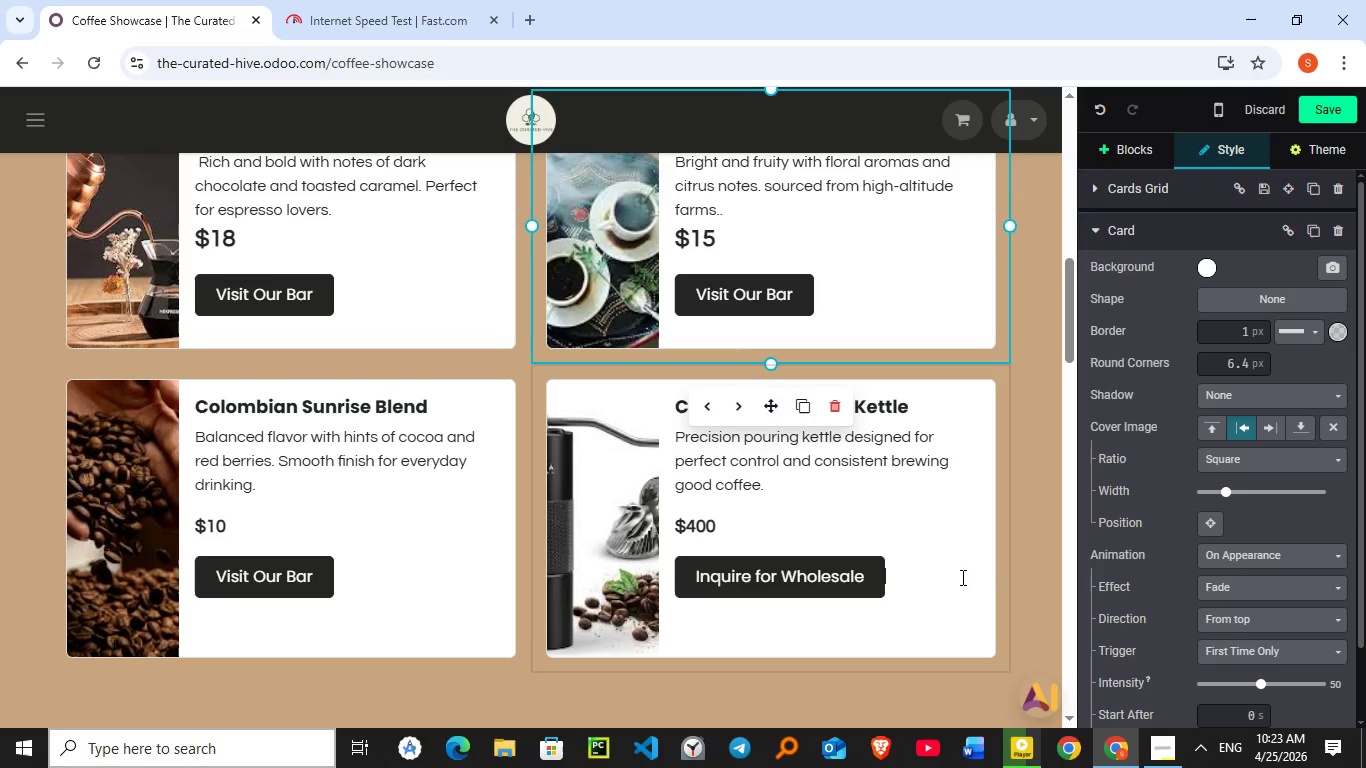 
left_click([958, 578])
 